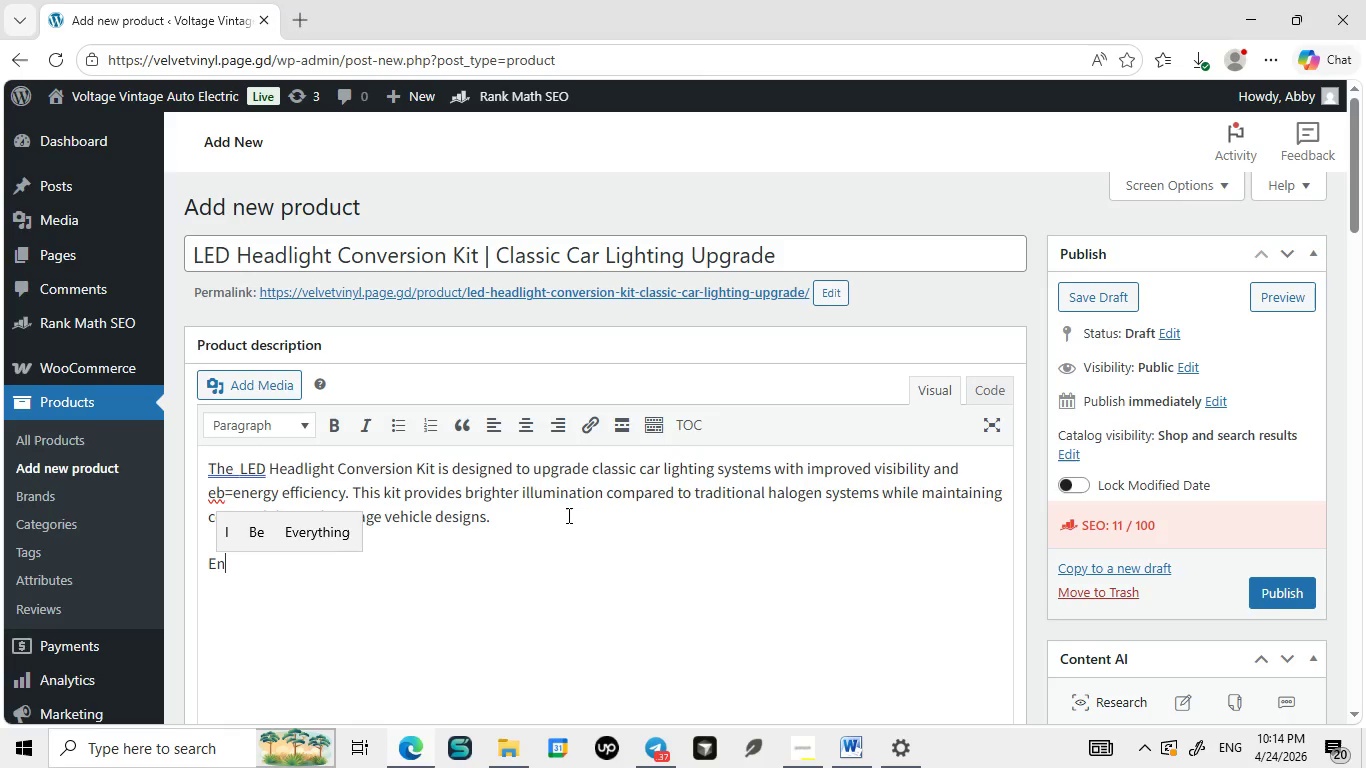 
key(Enter)
 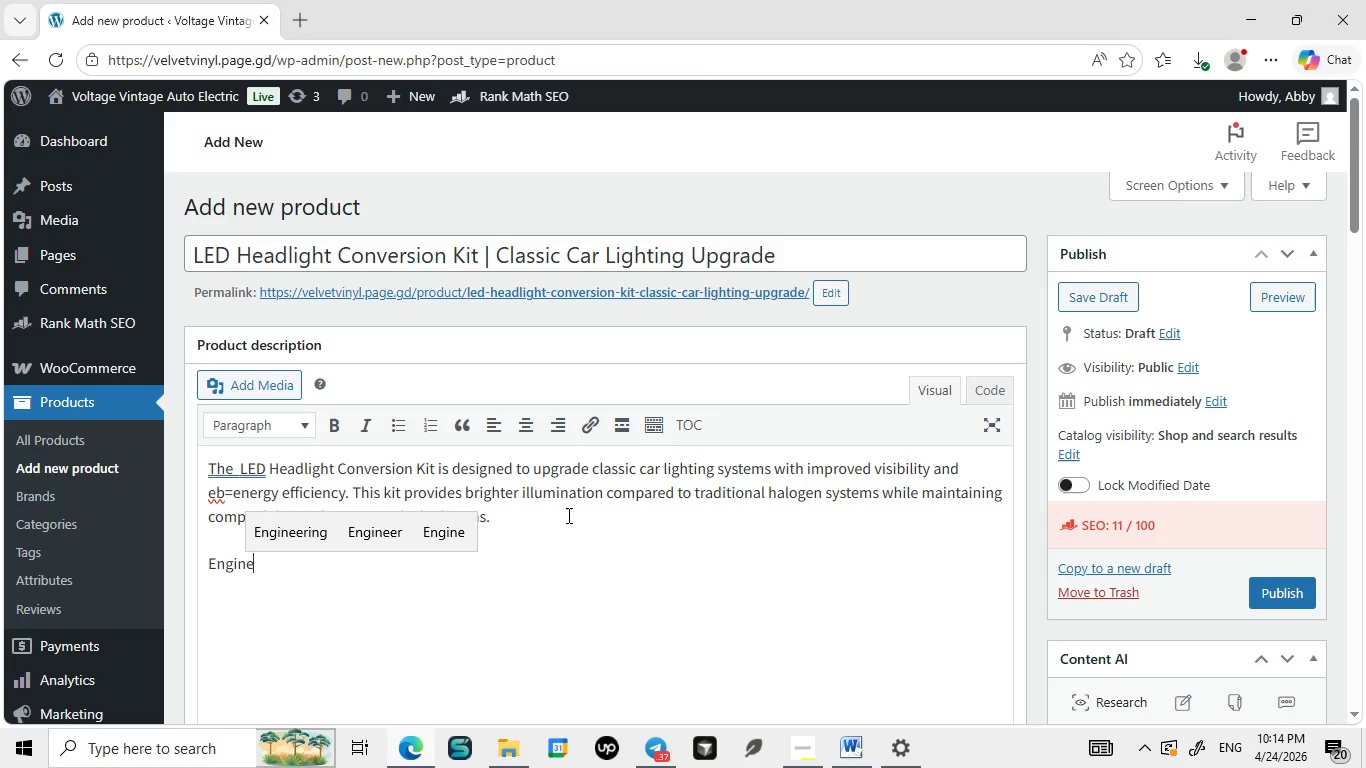 
type(Engine)
 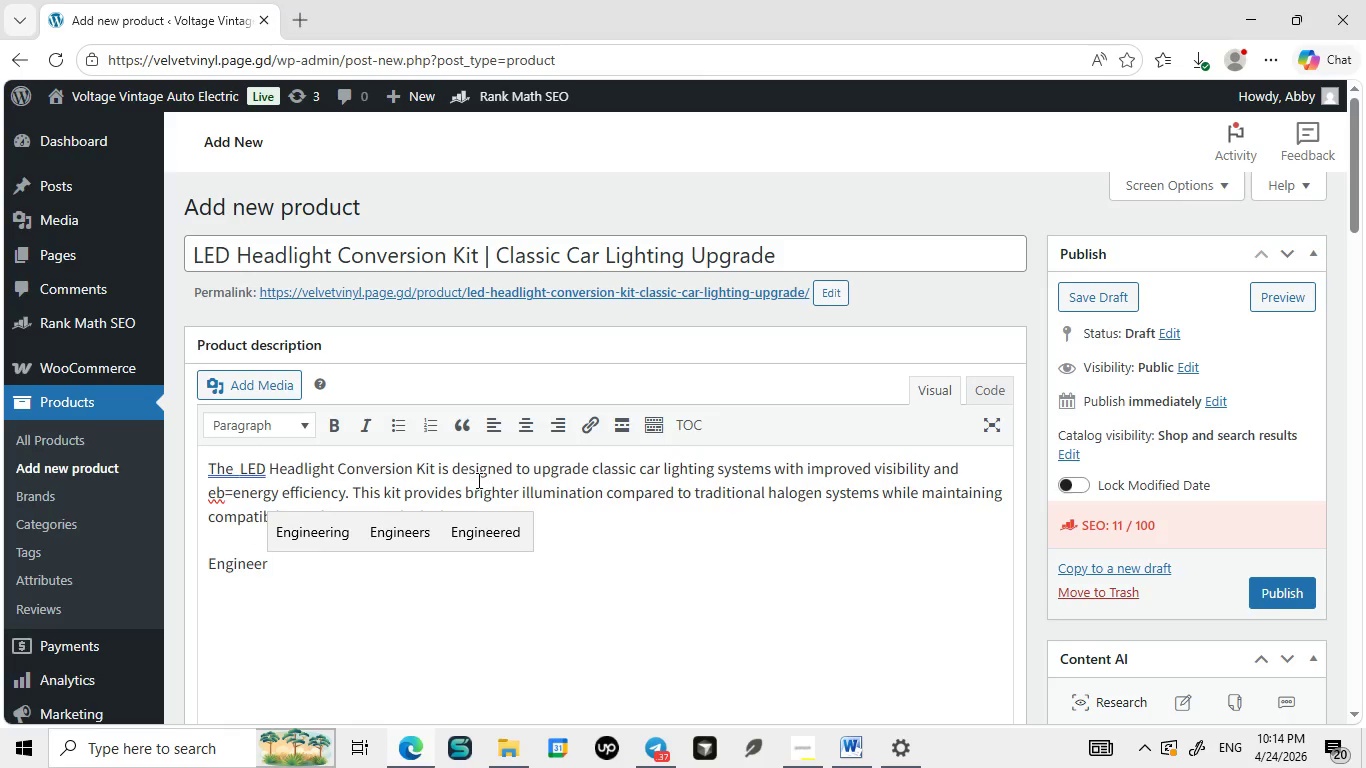 
type(er)
 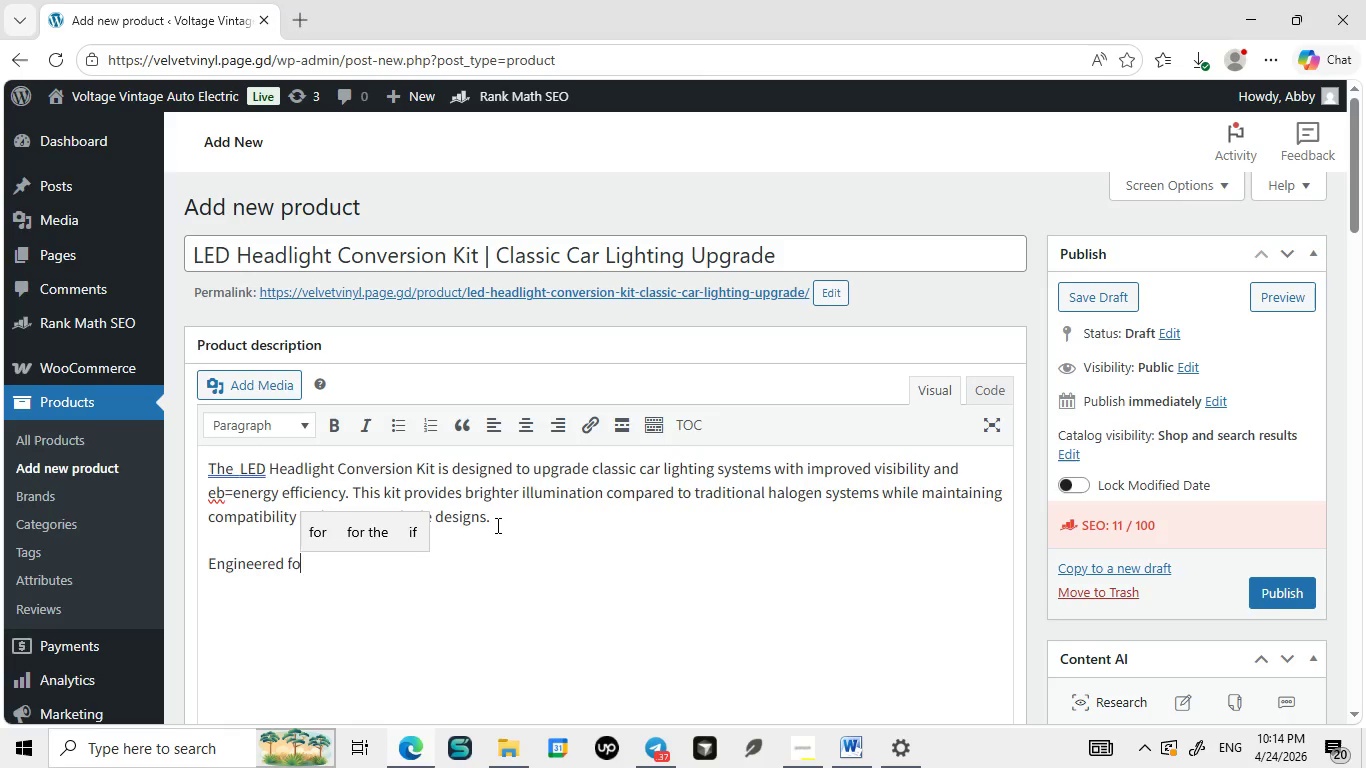 
left_click([496, 525])
 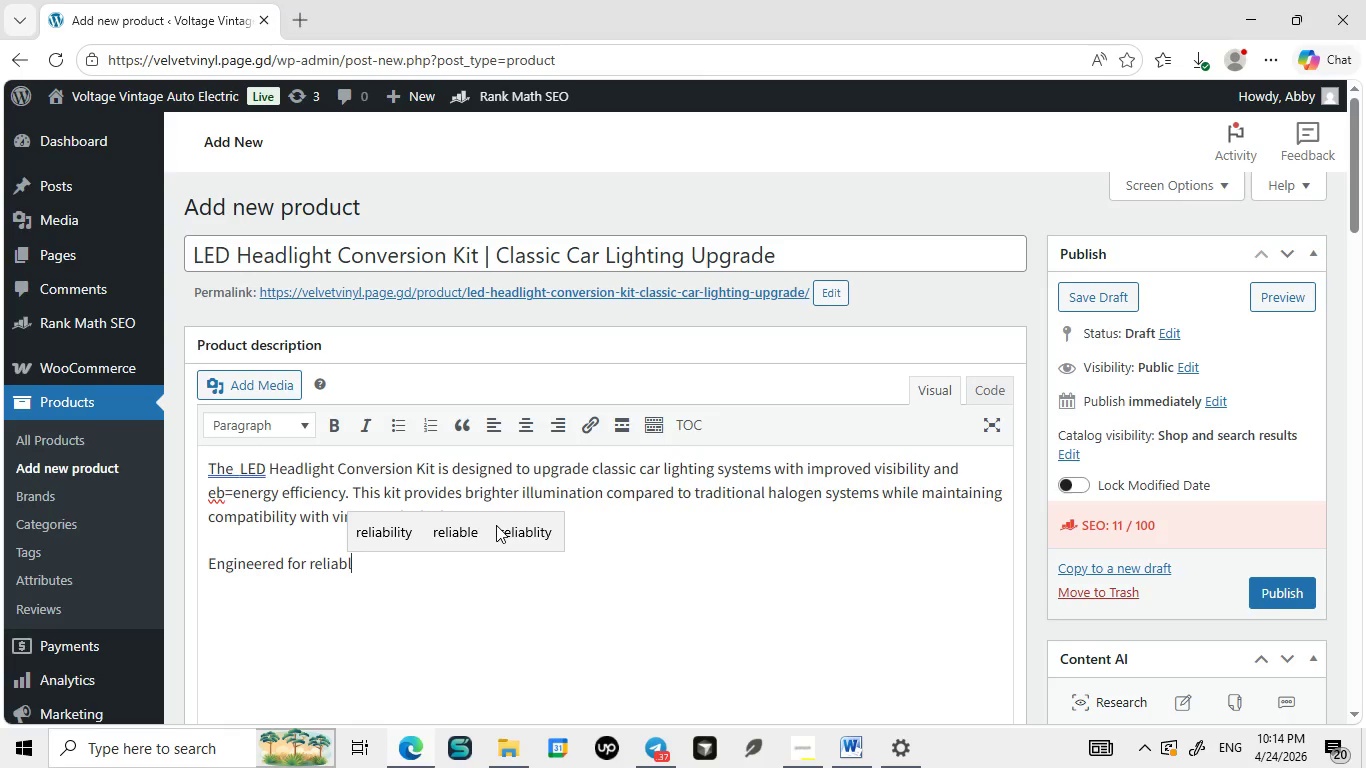 
type(for reliablity, the system enha)
 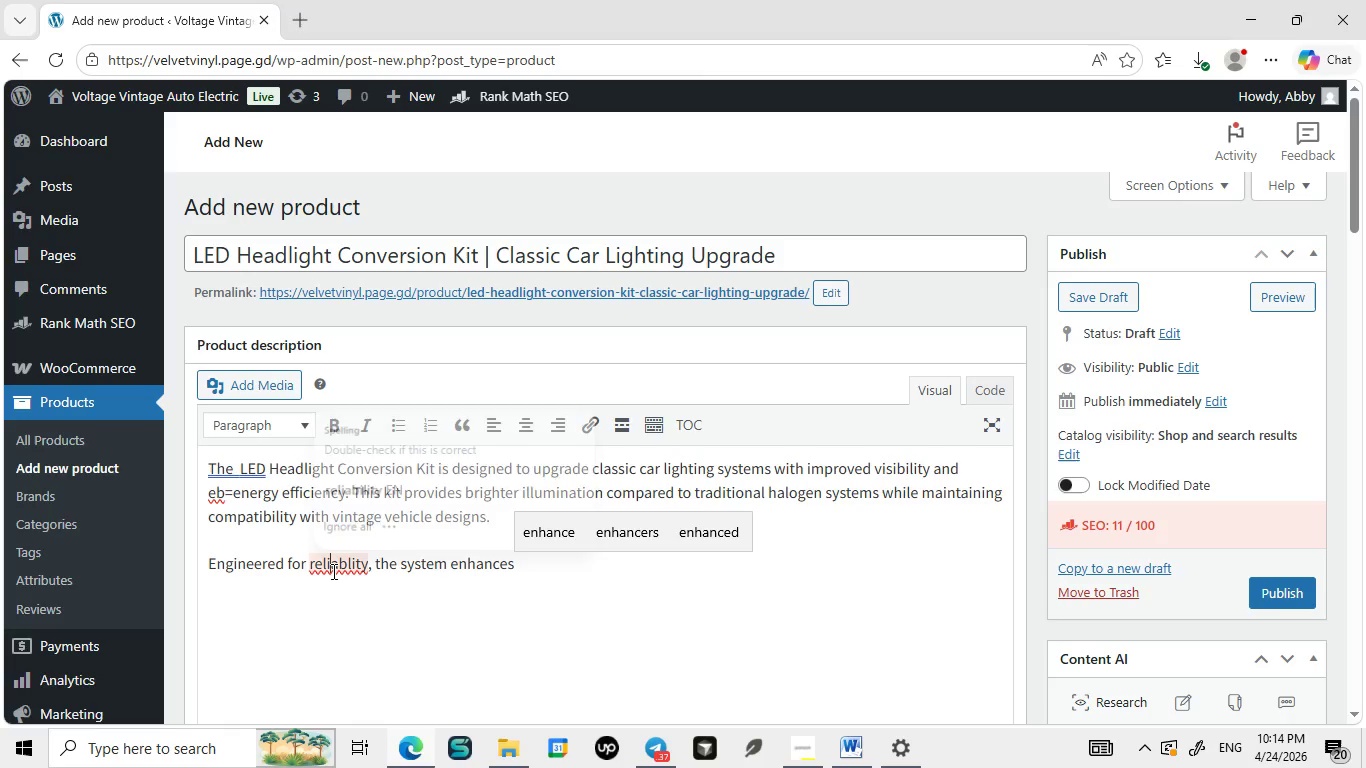 
type(nces)
 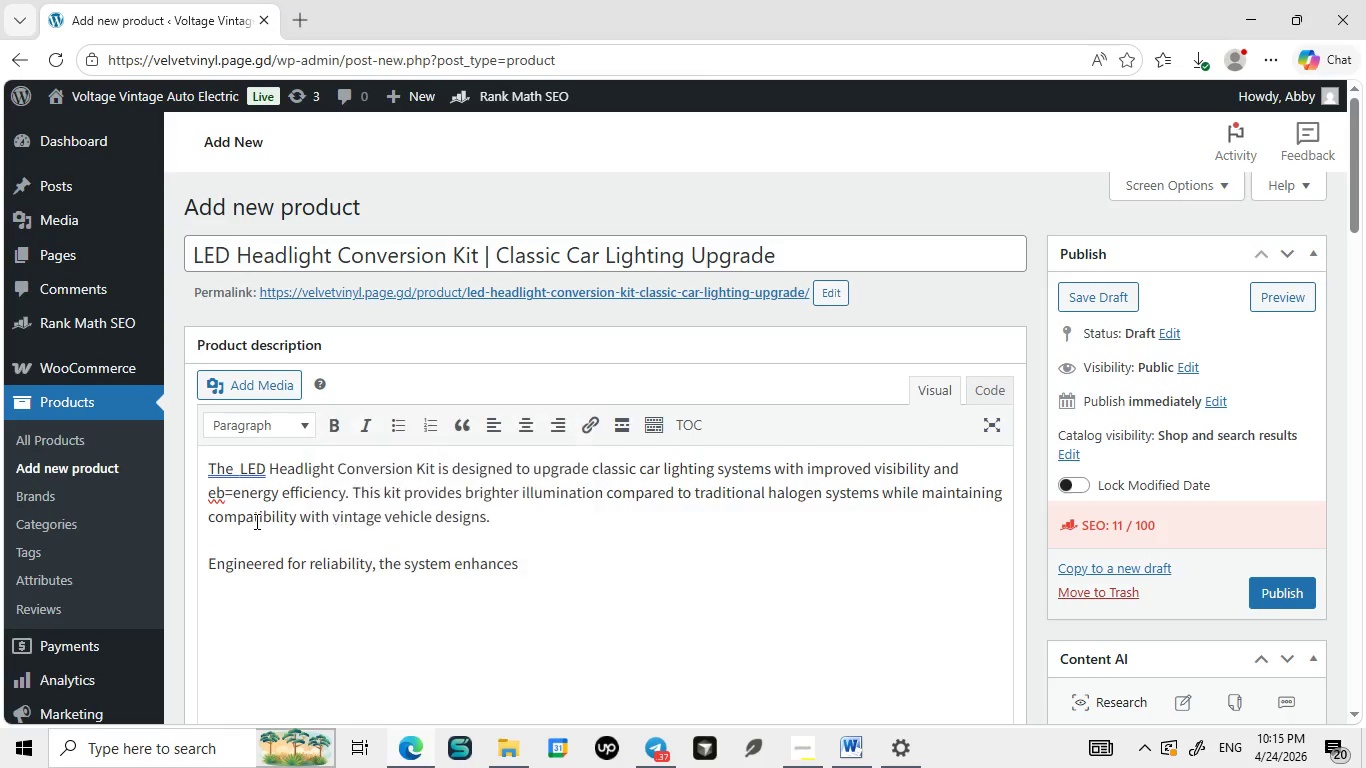 
left_click([332, 571])
 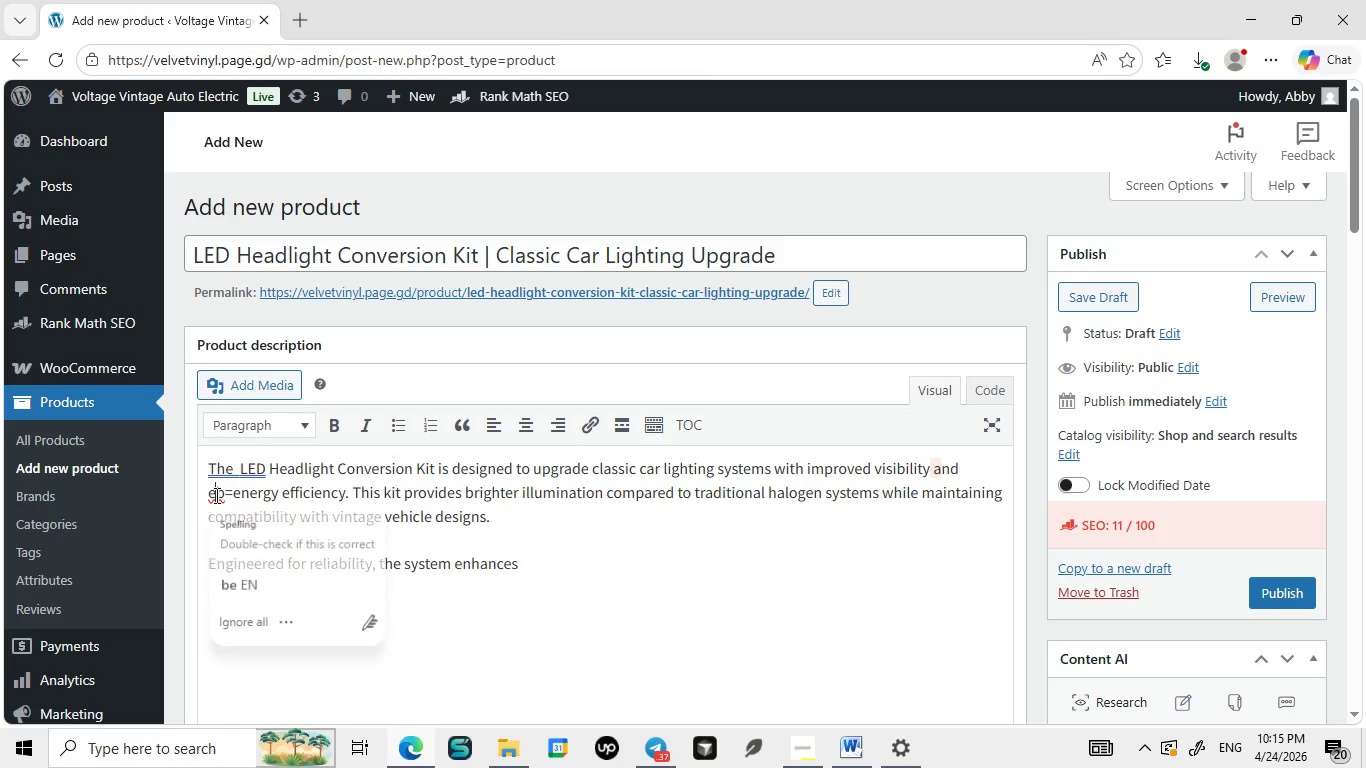 
left_click([359, 482])
 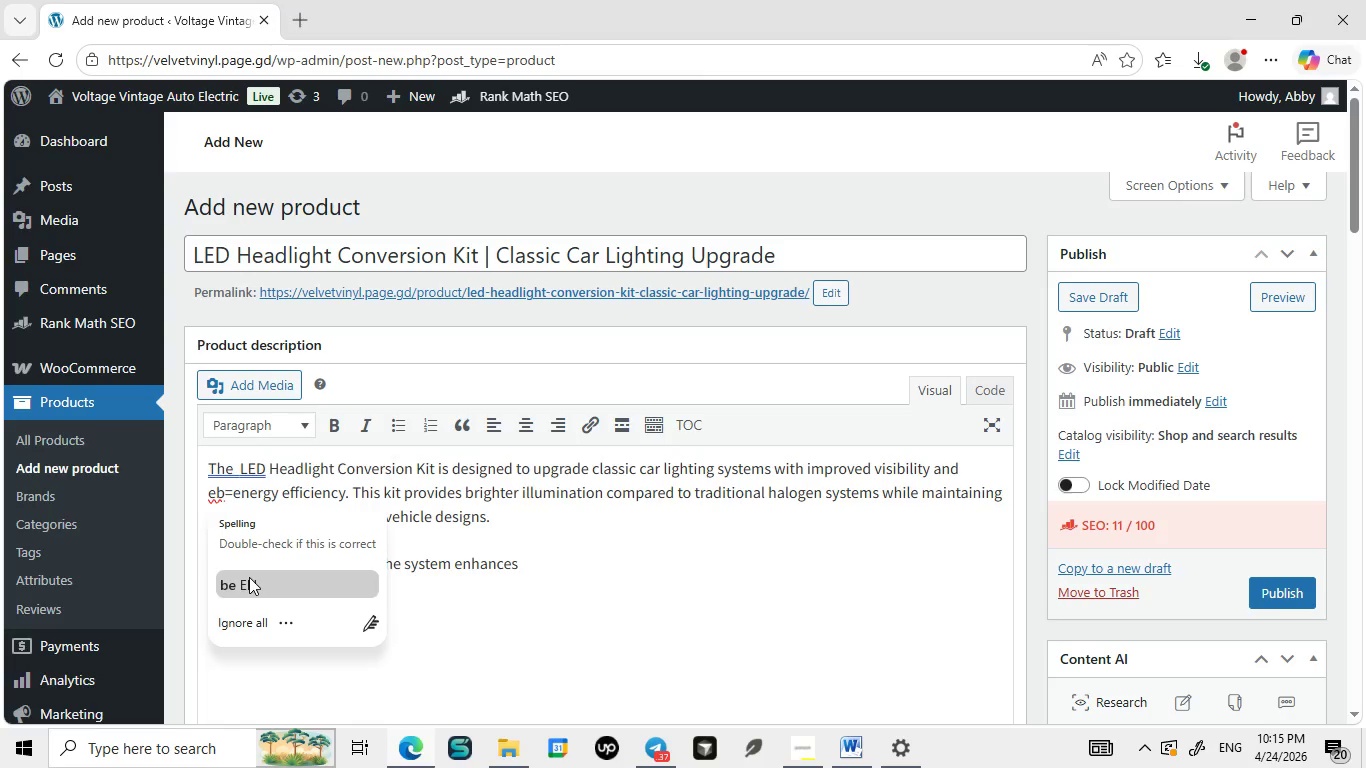 
left_click([215, 495])
 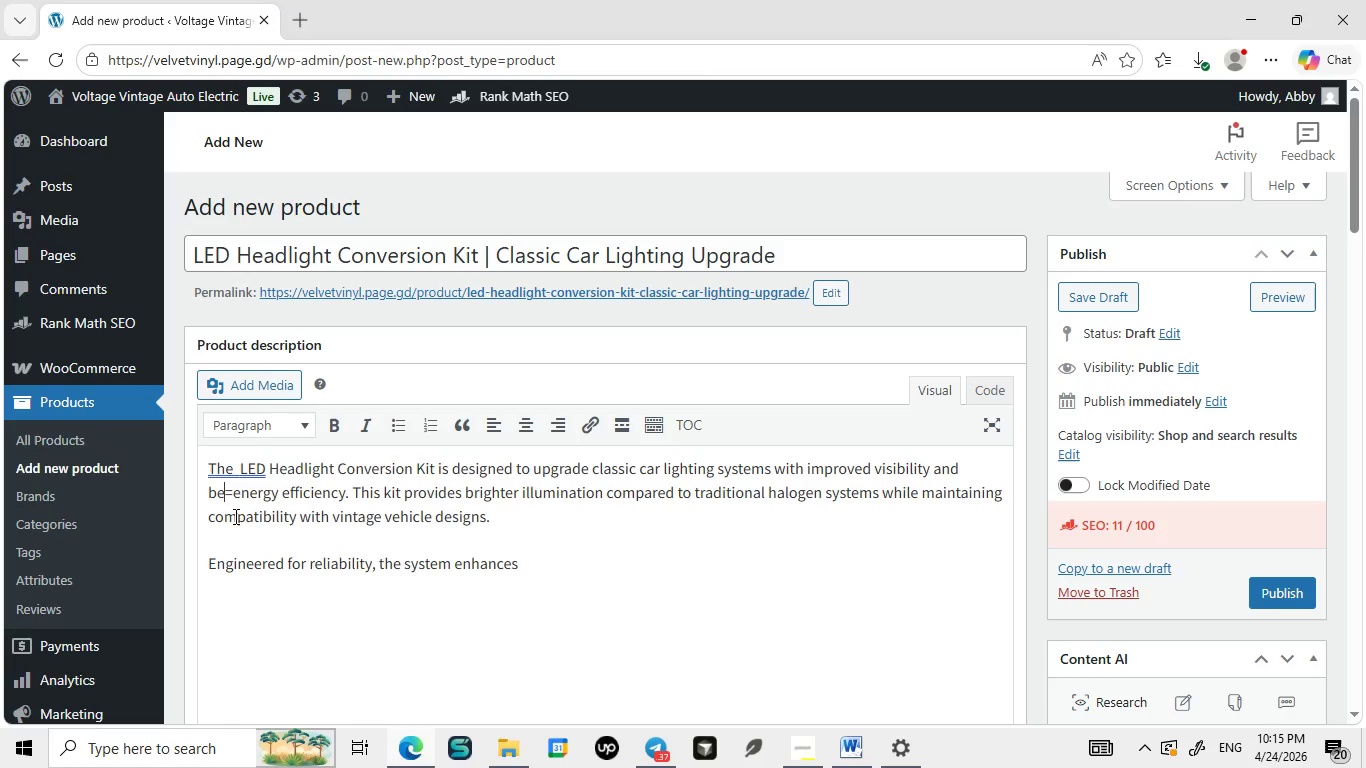 
left_click([249, 577])
 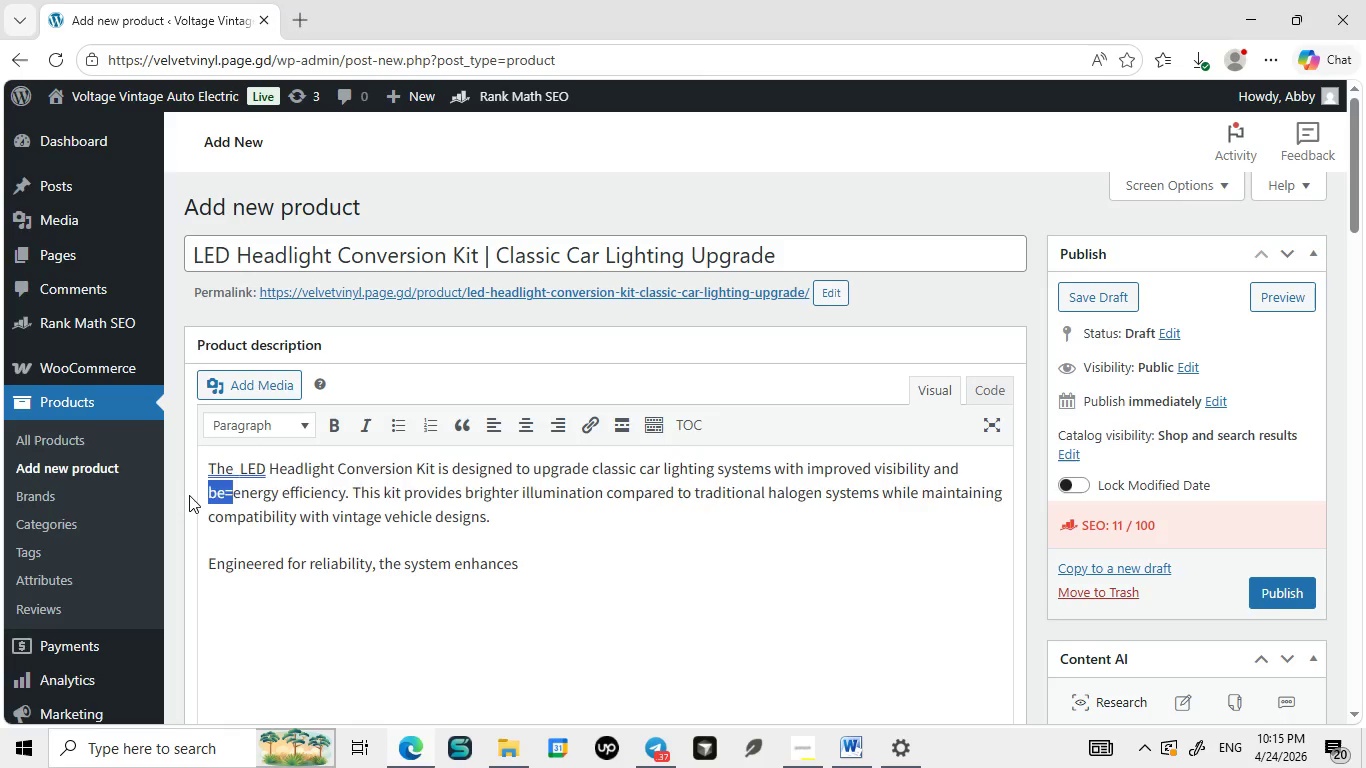 
left_click_drag(start_coordinate=[234, 494], to_coordinate=[189, 495])
 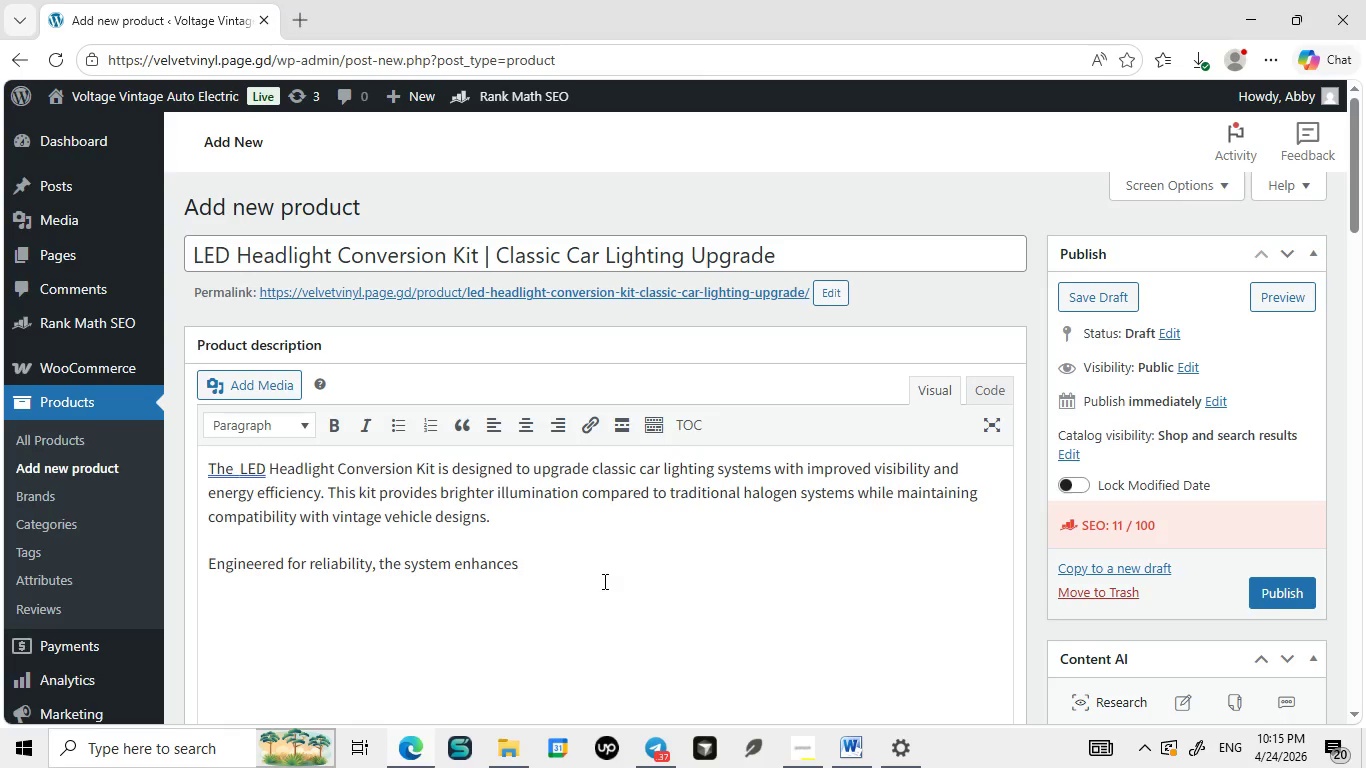 
key(Backspace)
 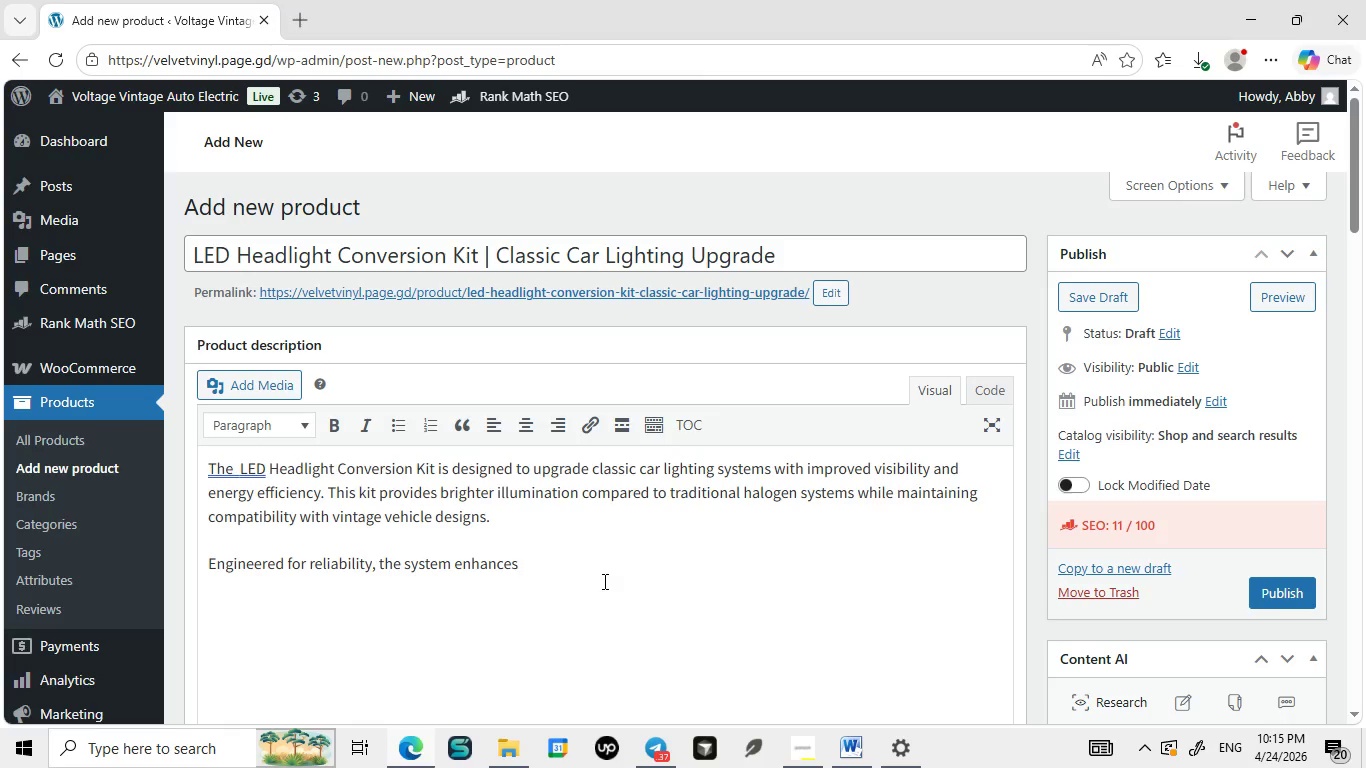 
left_click([603, 581])
 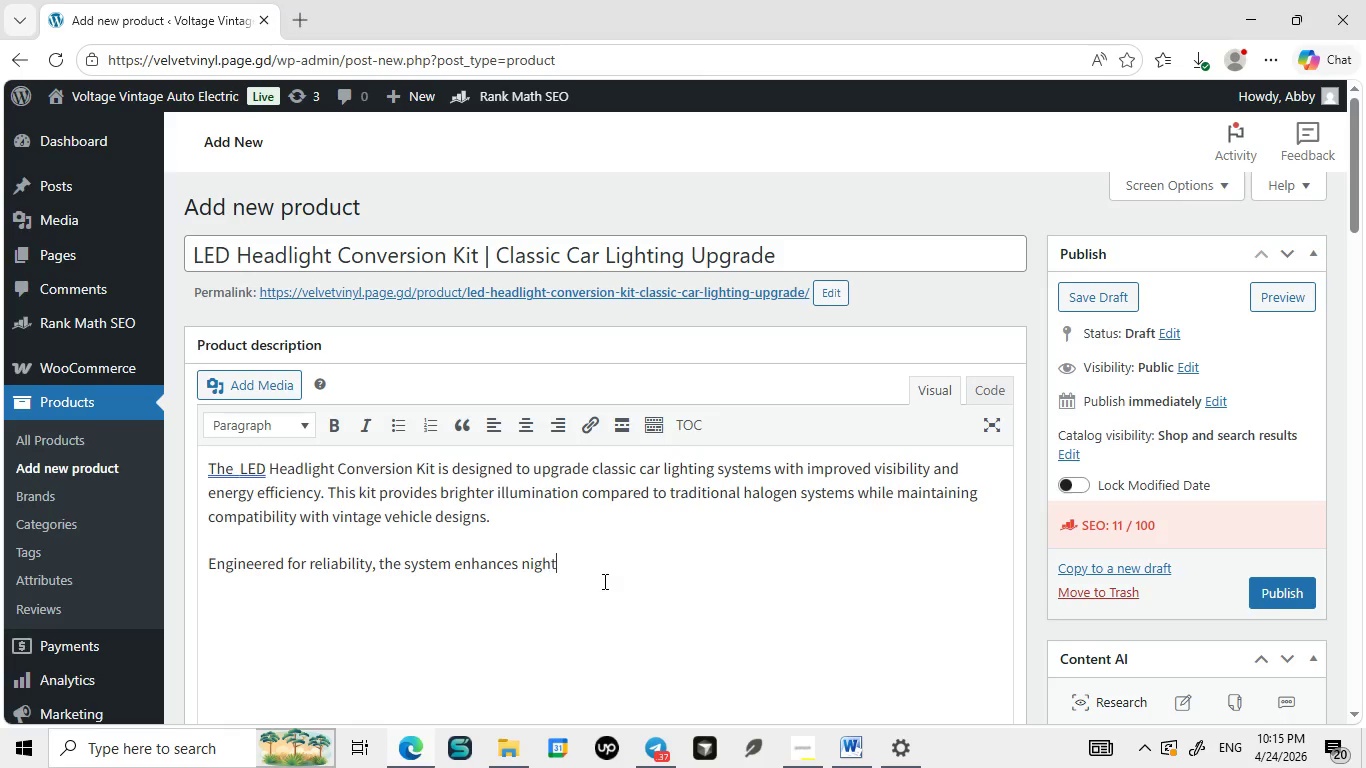 
type( nighttime driving safety and reu)
key(Backspace)
type(duce power consumption. It is ideal for restoration projects and modern upgrades, offering)
key(Backspace)
key(Backspace)
type(ng  a balance betweeb)
key(Backspace)
type(n performance and classic aesthetics,)
 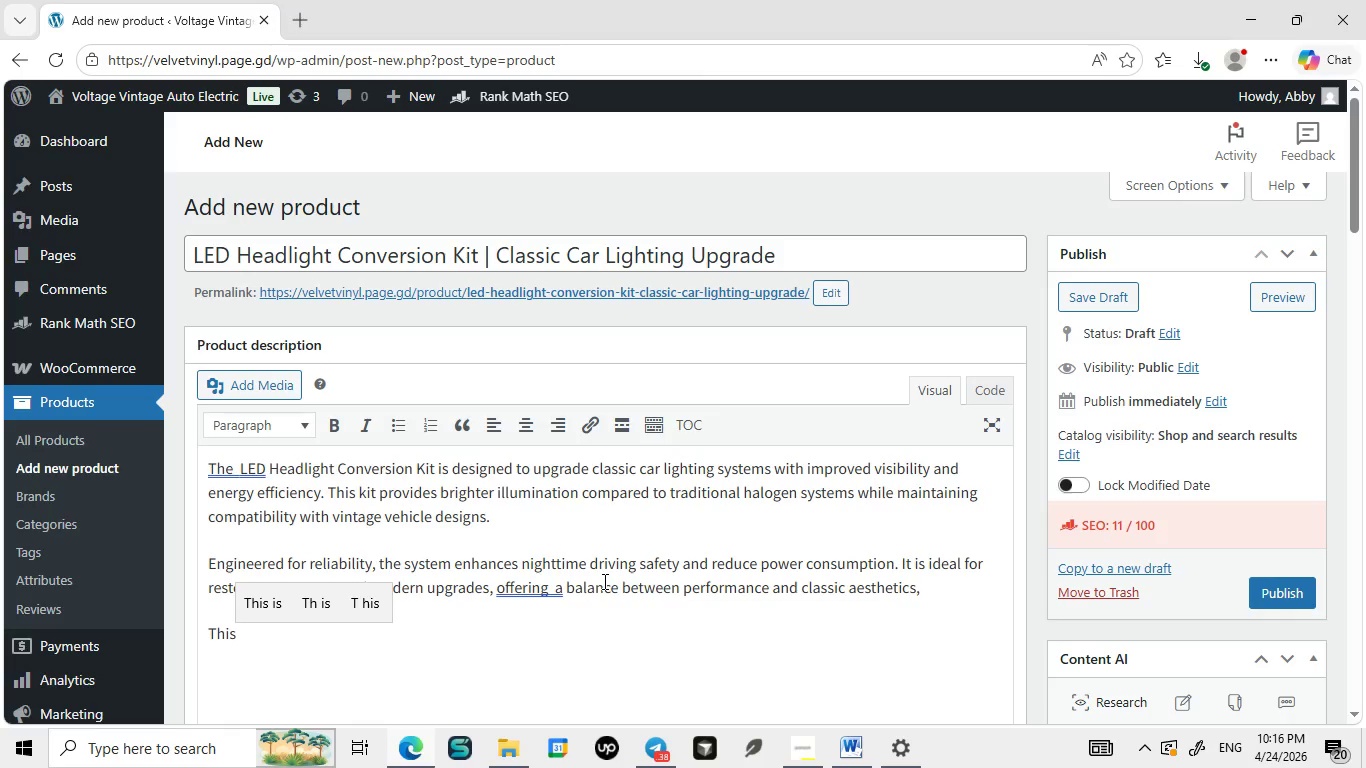 
key(Enter)
 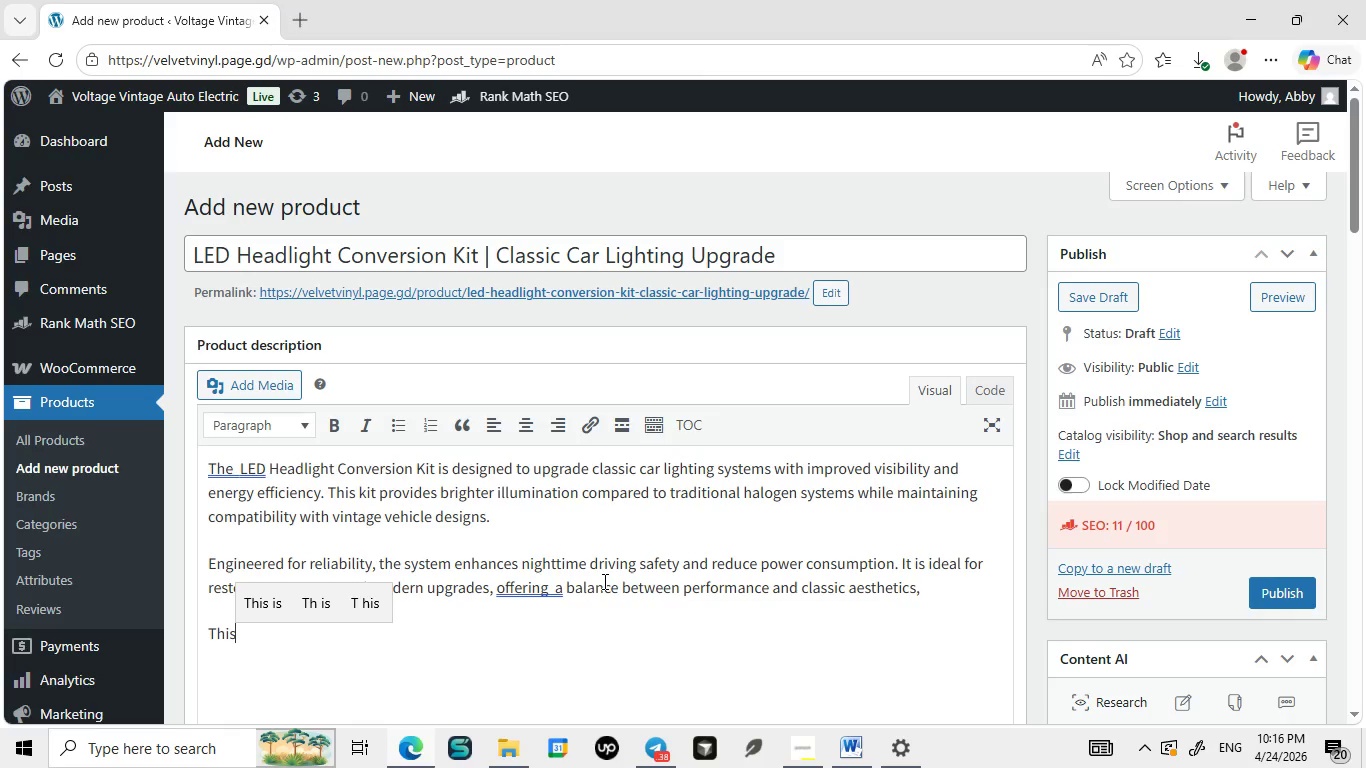 
type(This conversion kit ensures consistent lighting output and long-term durablity for vintage automotiveapp)
key(Backspace)
key(Backspace)
key(Backspace)
type( application)
 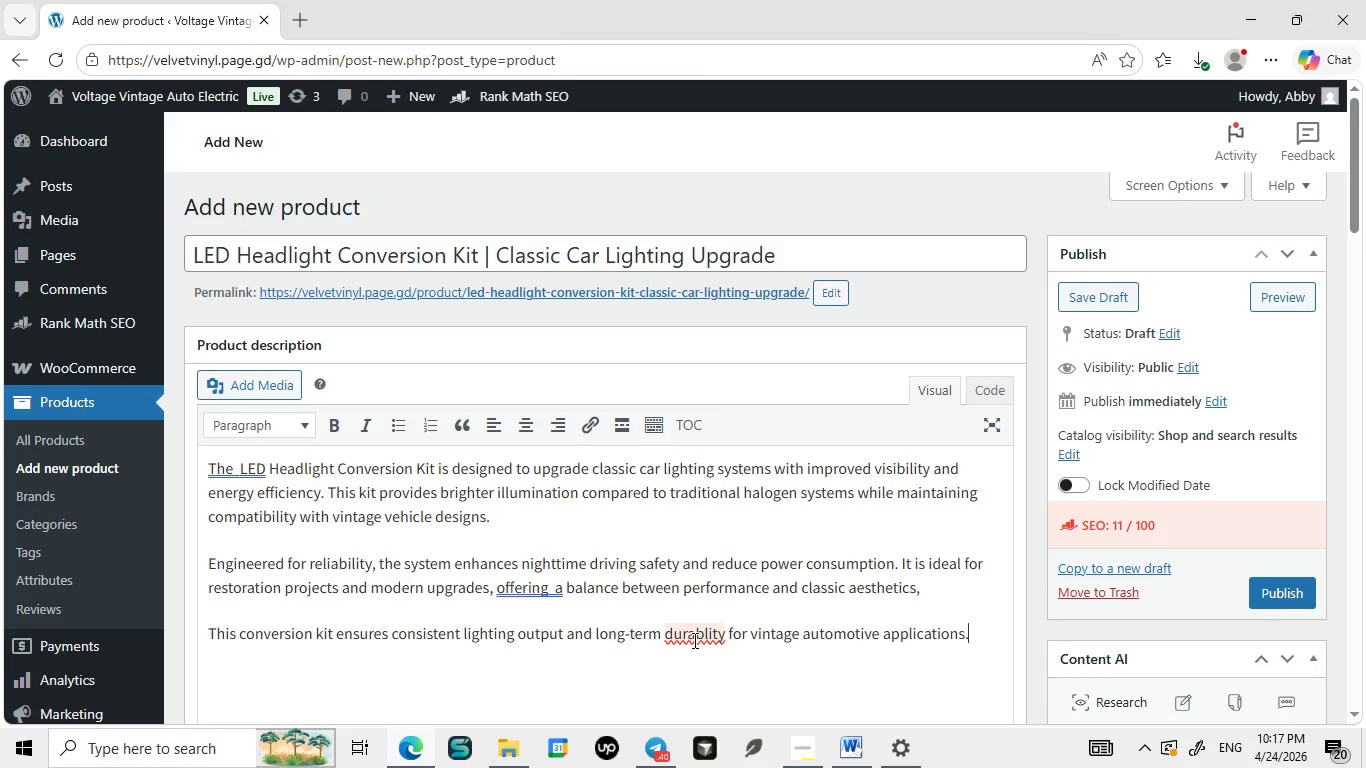 
key(S)
 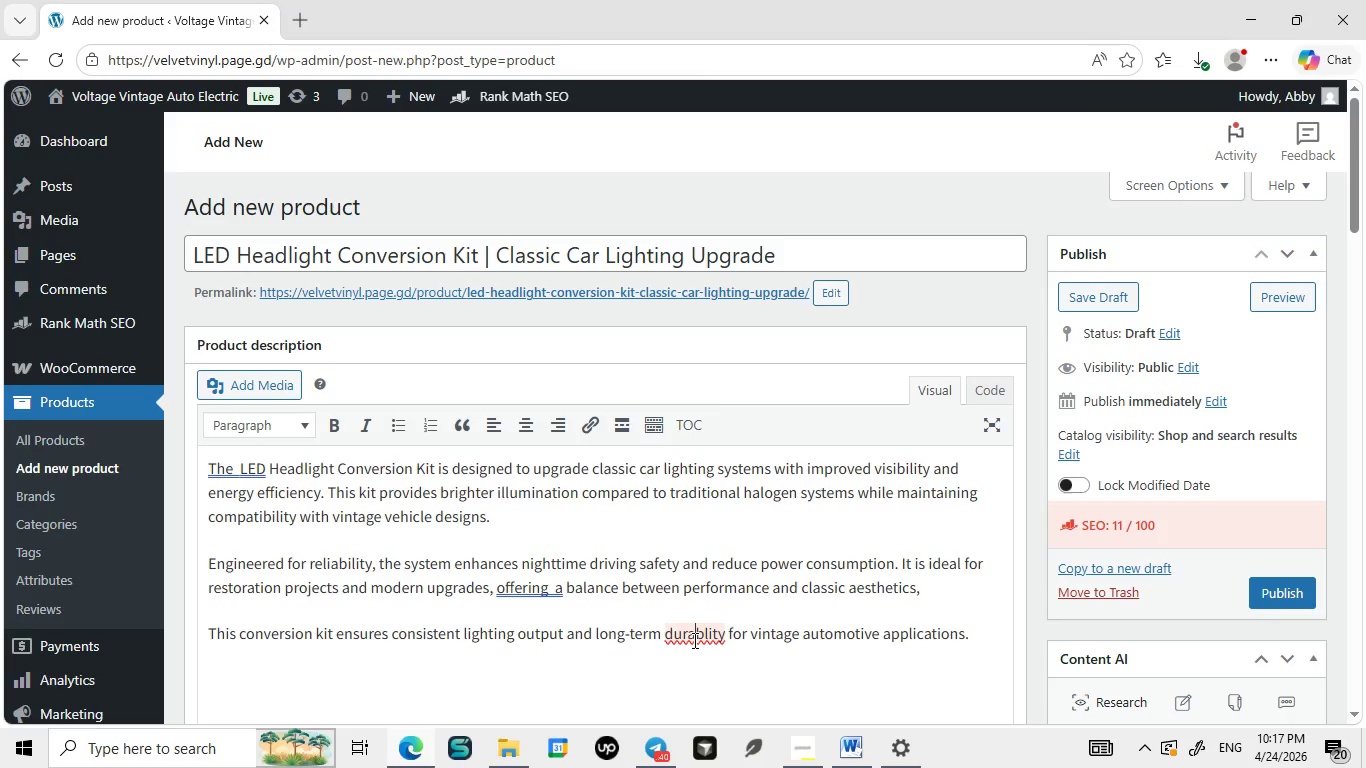 
key(Period)
 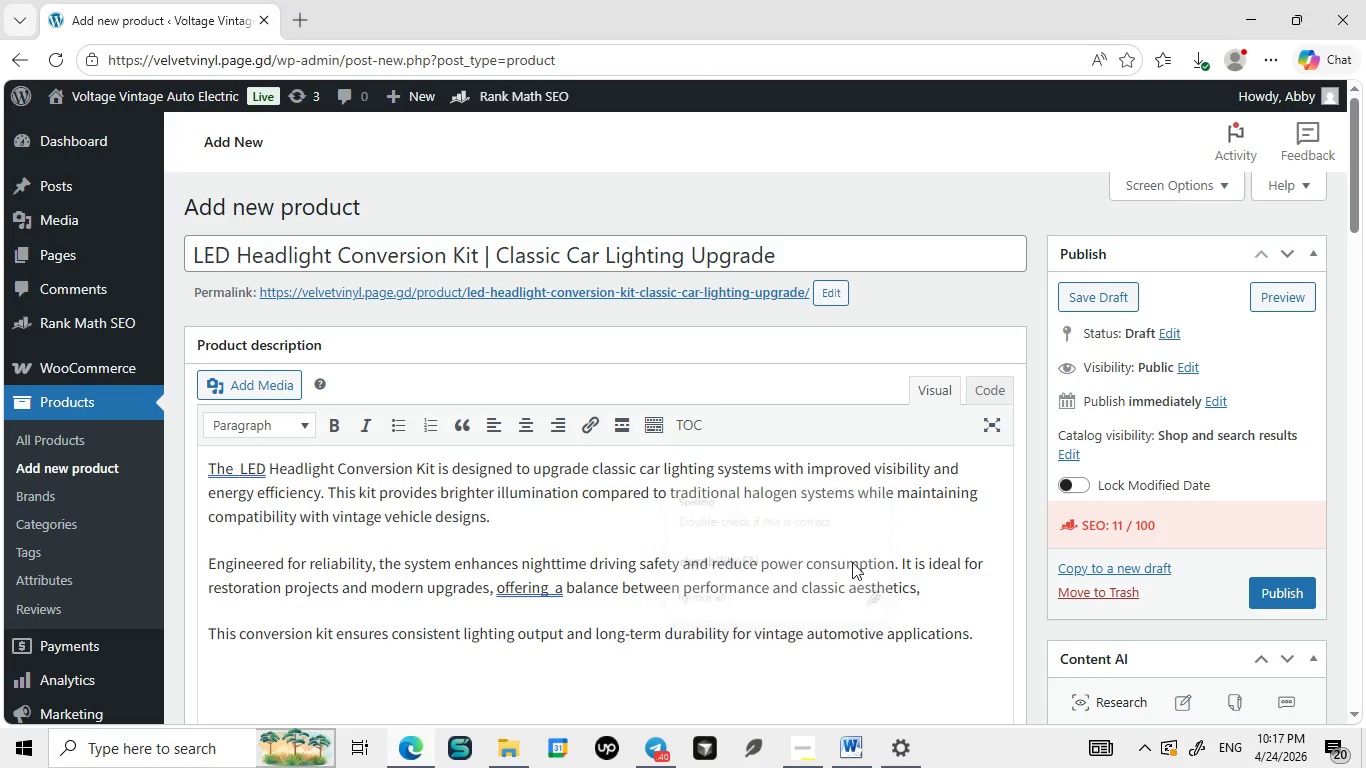 
left_click([693, 640])
 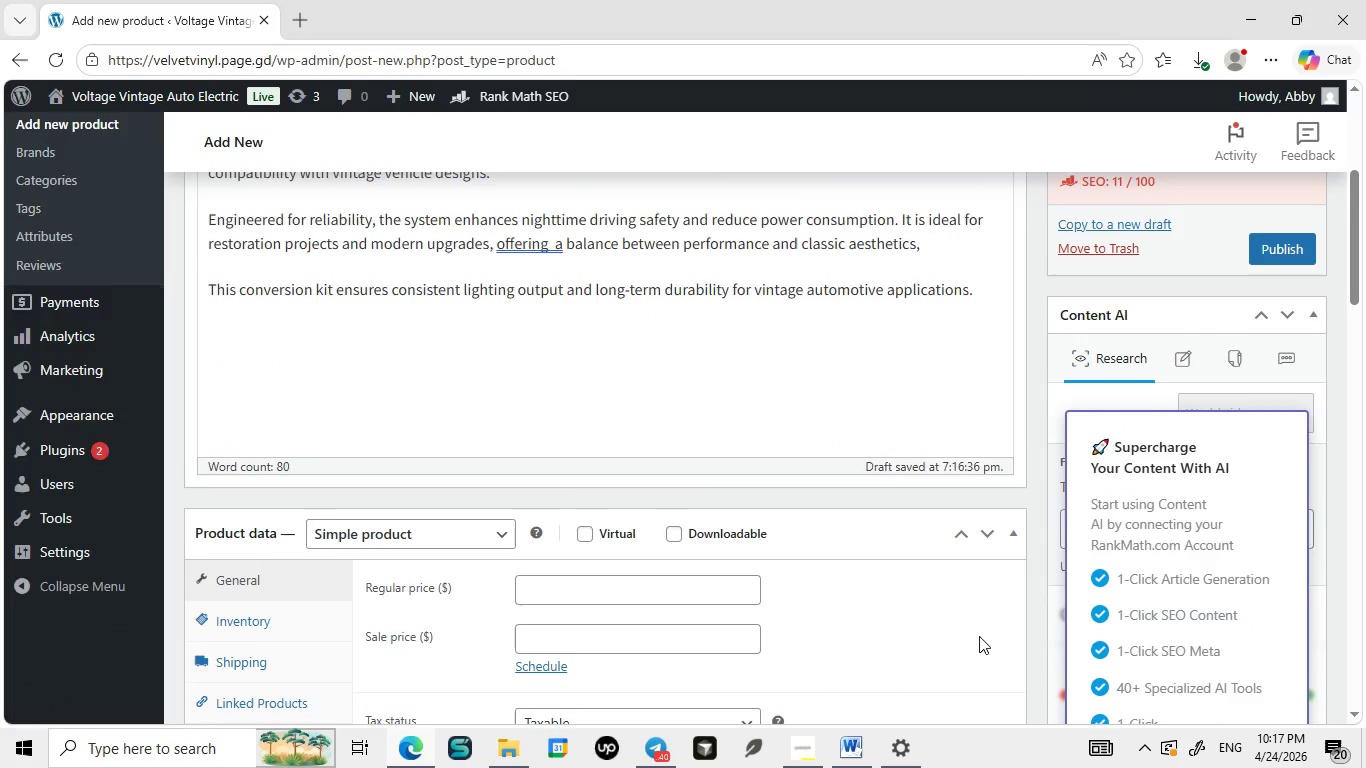 
left_click([713, 560])
 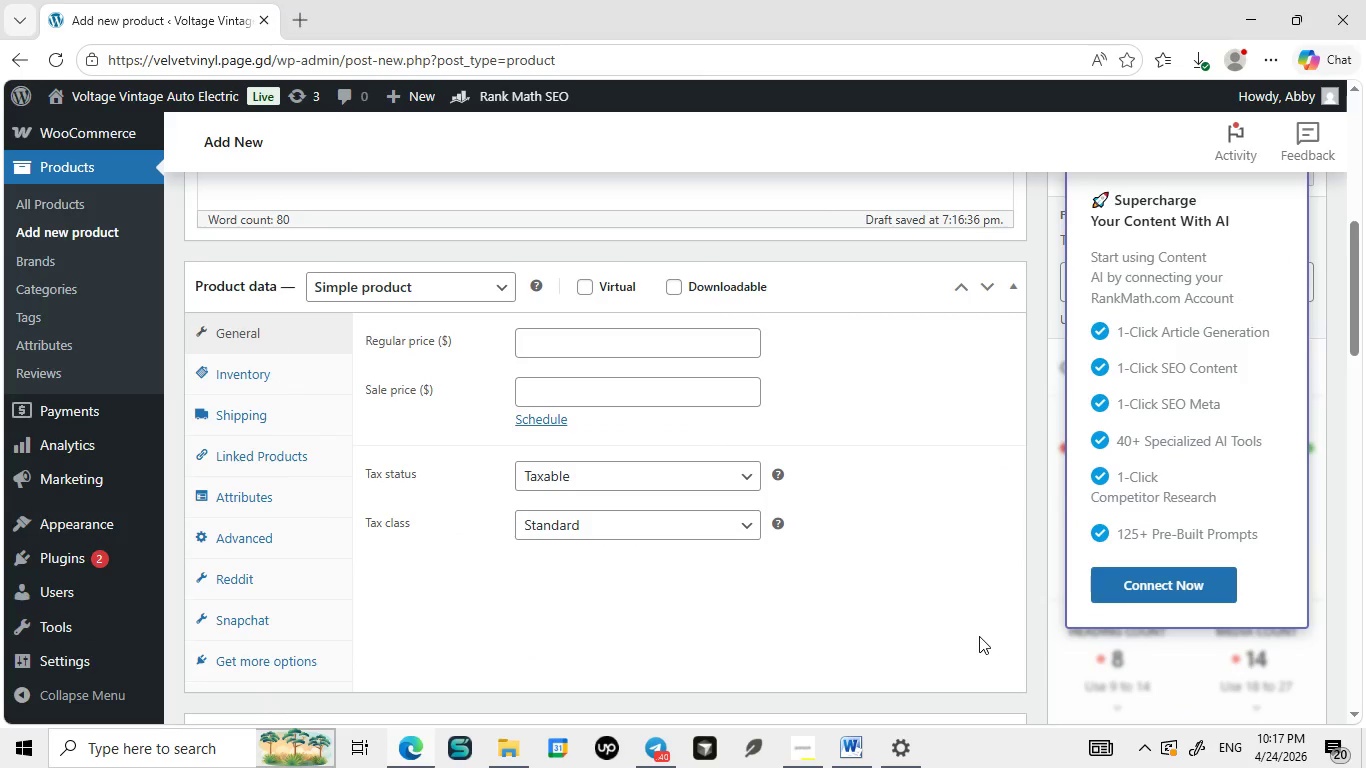 
left_click([979, 636])
 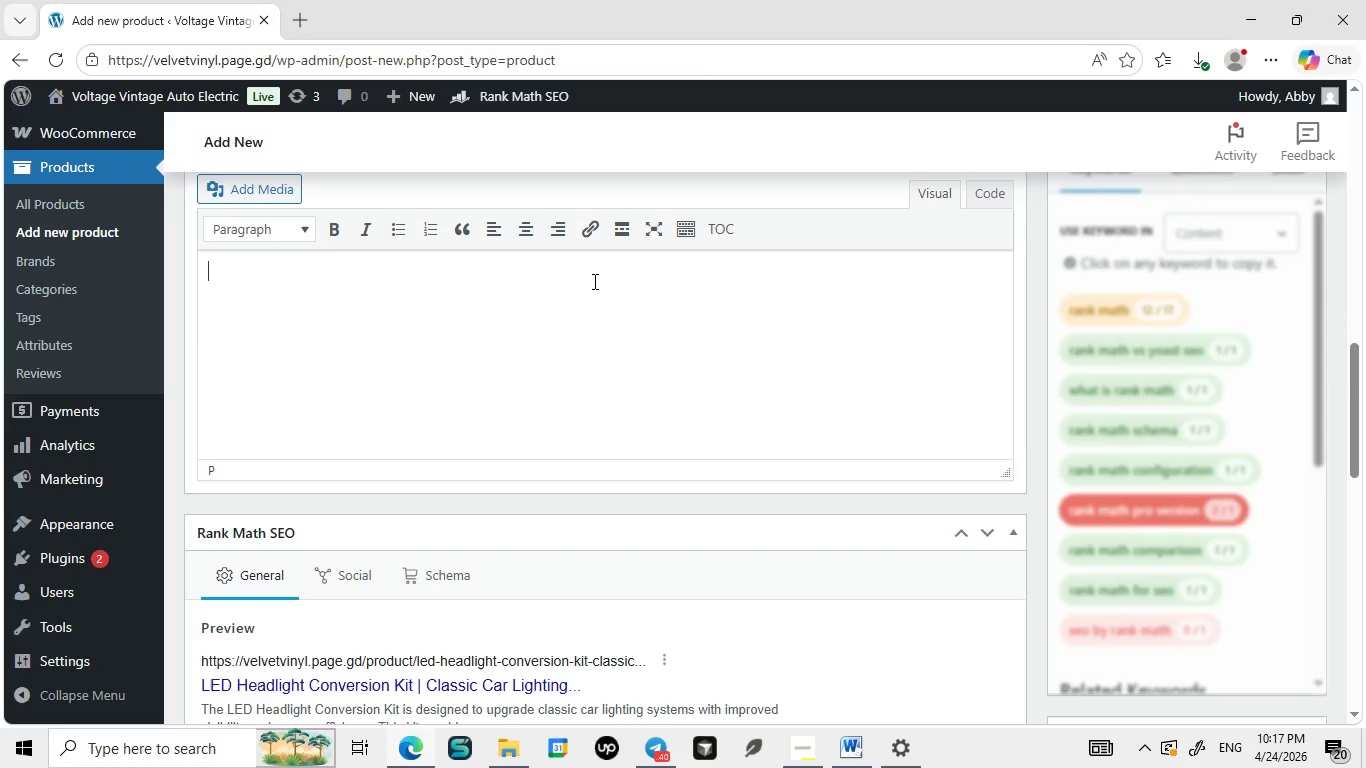 
wait(5.78)
 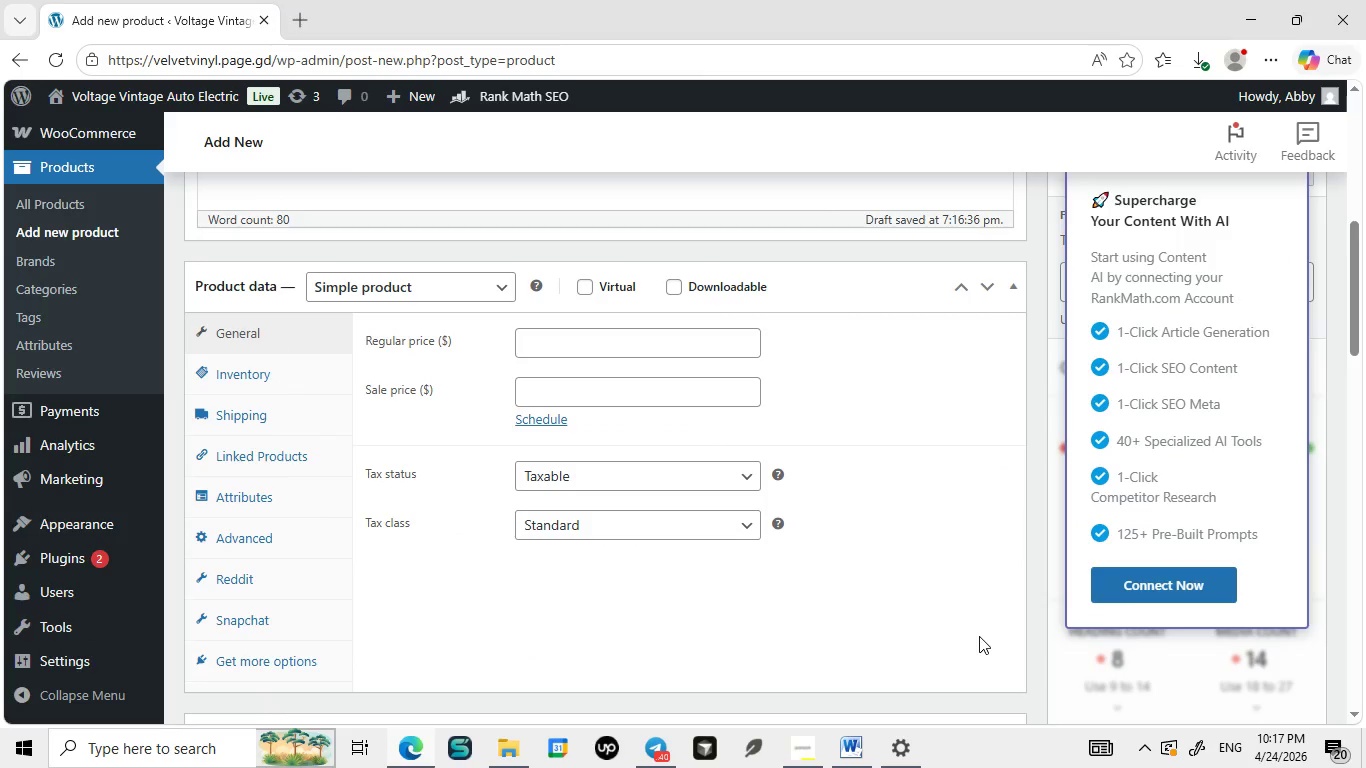 
left_click([593, 281])
 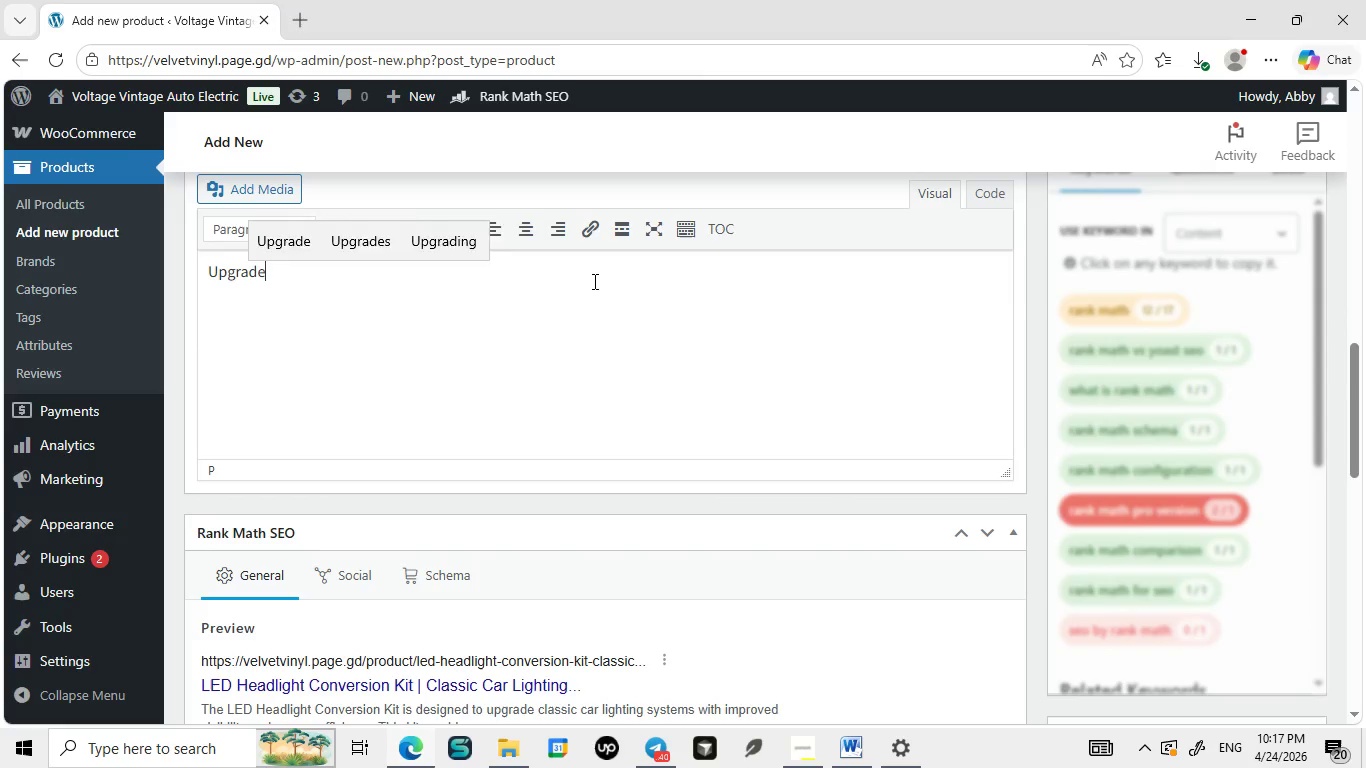 
type(Upgrade your classsic car with eneg)
key(Backspace)
type(rgy-efficient LED highlights)
 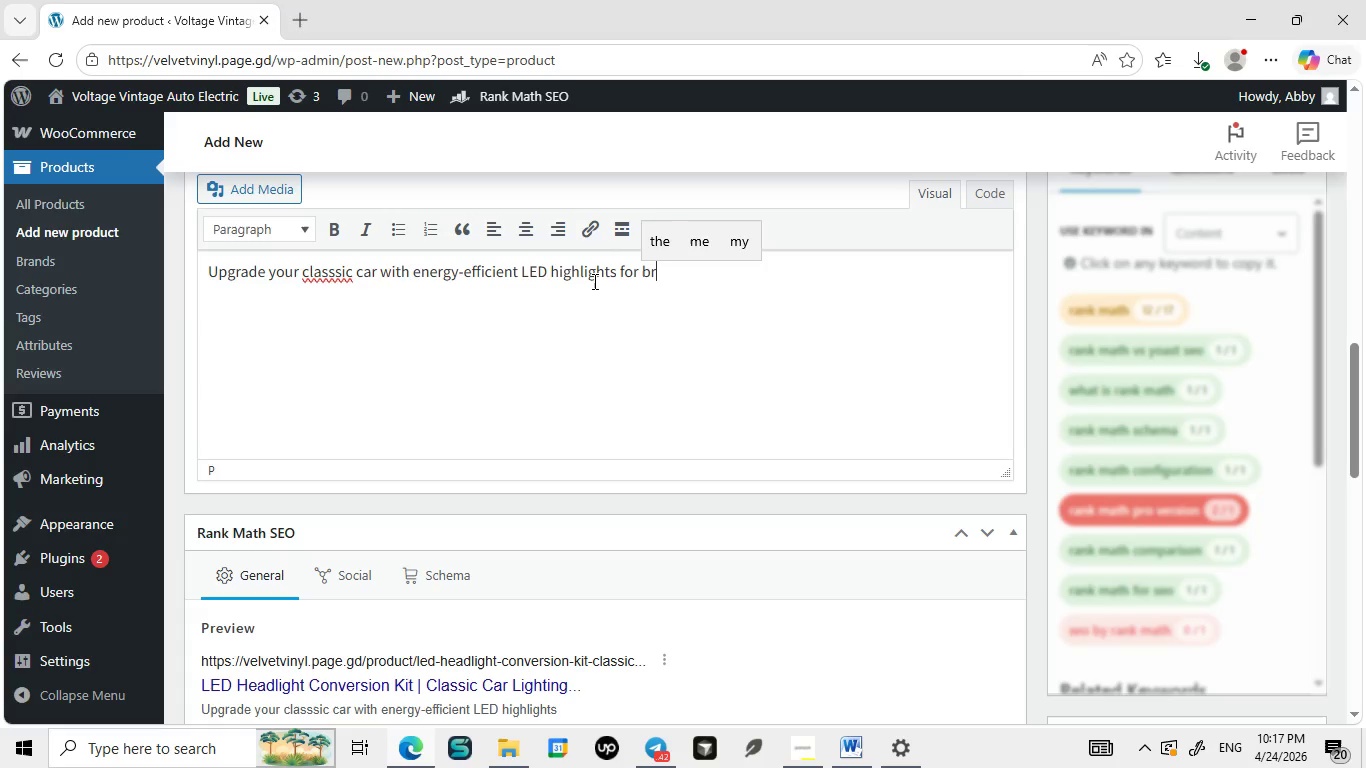 
type( for brighter visibility and o)
key(Backspace)
type(improved safety)
 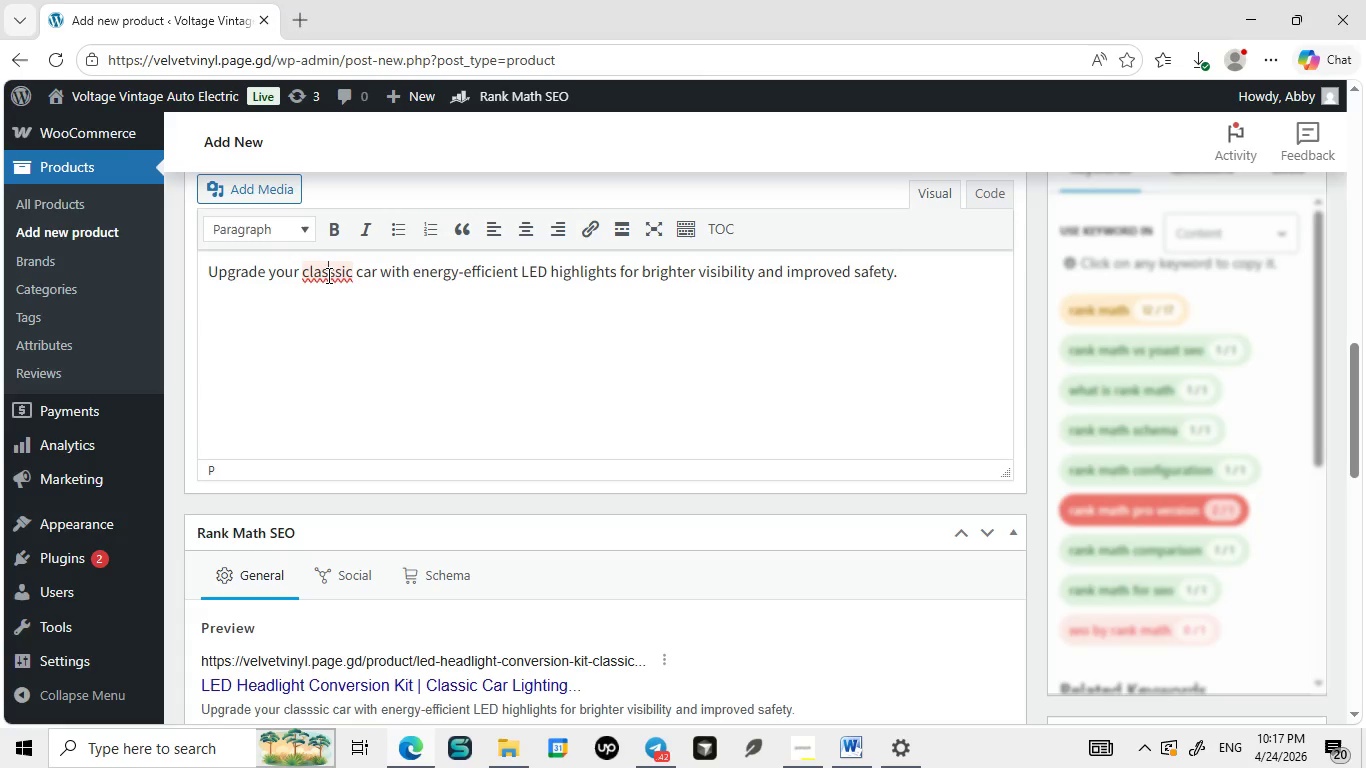 
key(Period)
 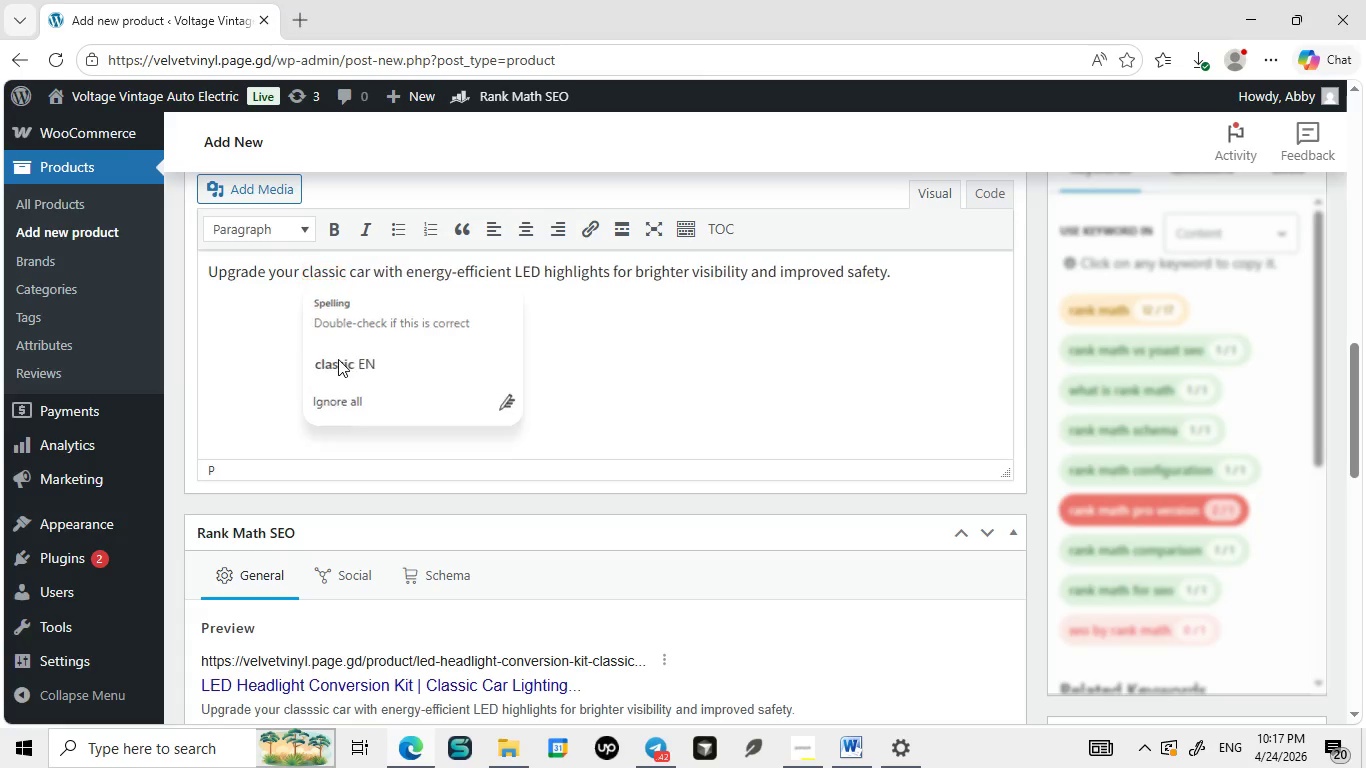 
left_click([327, 275])
 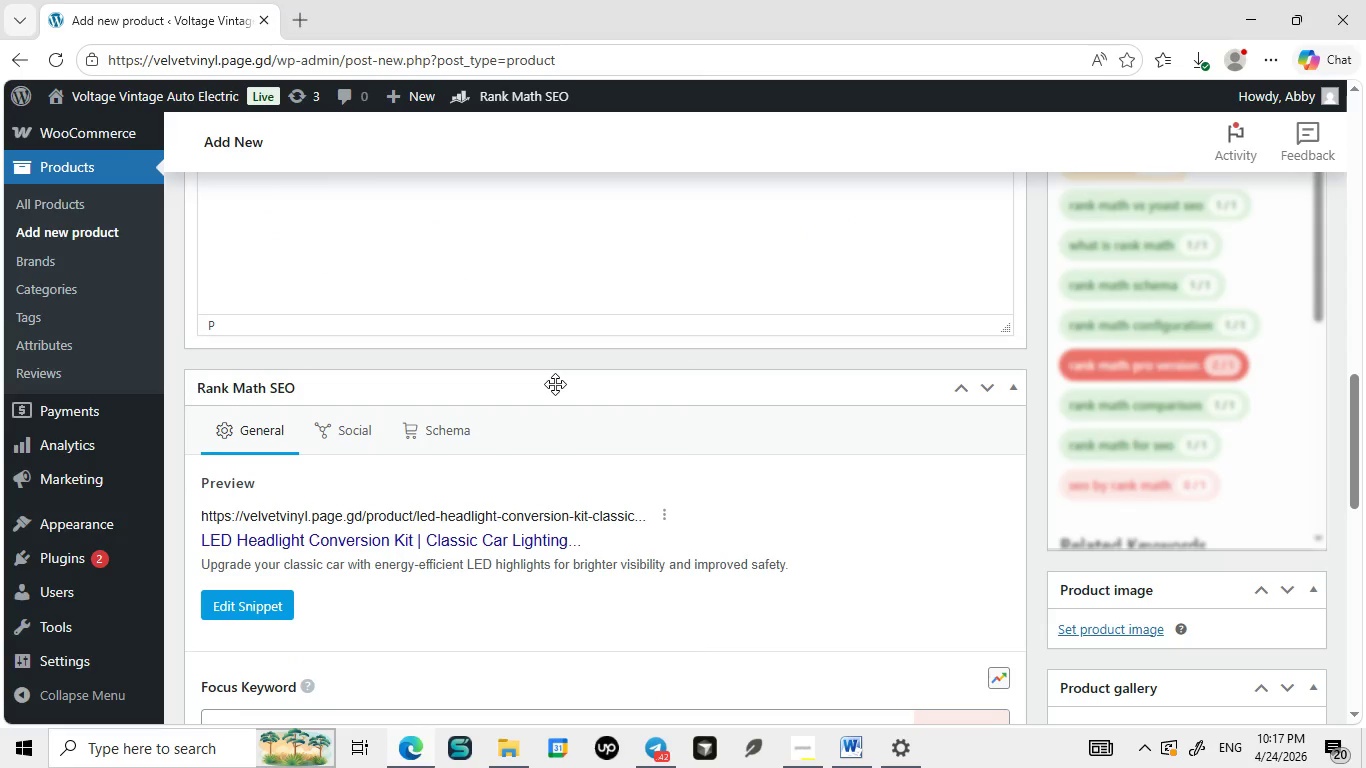 
left_click([338, 359])
 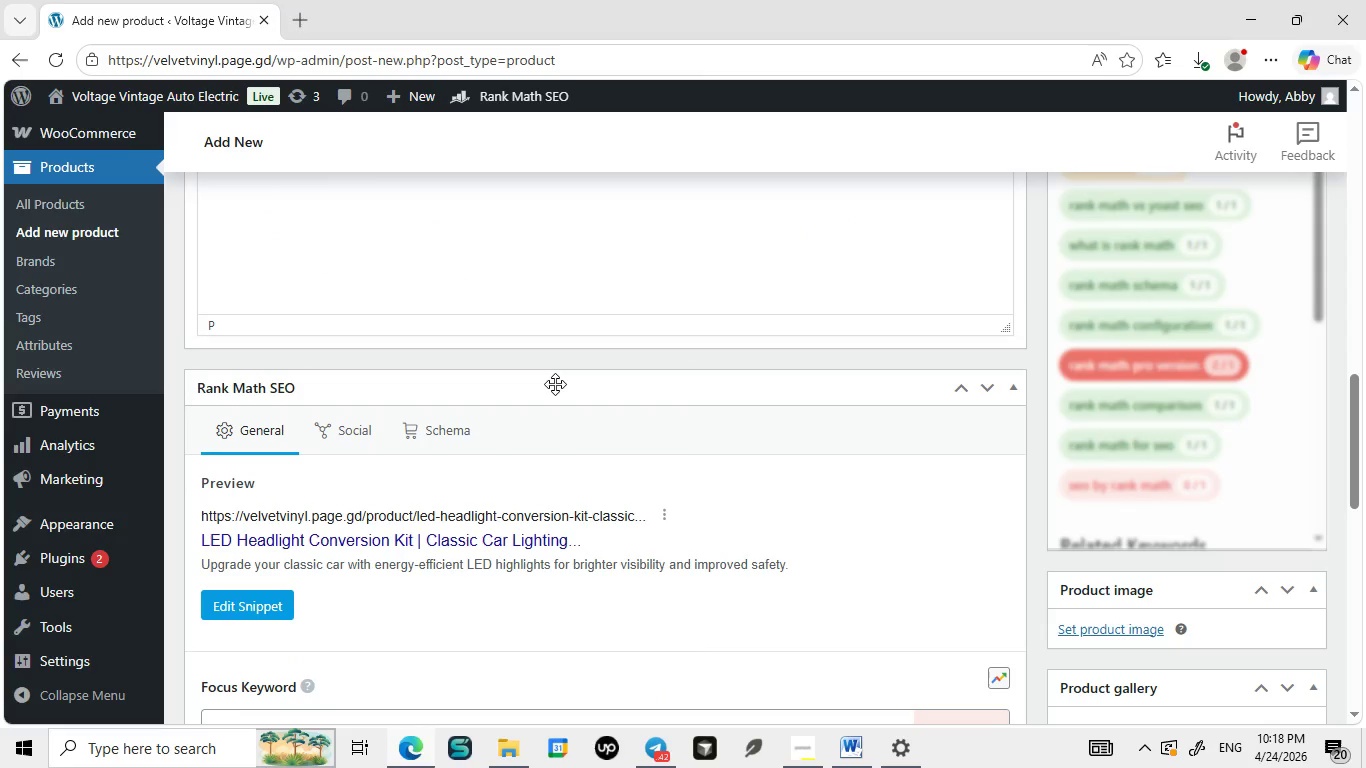 
wait(8.64)
 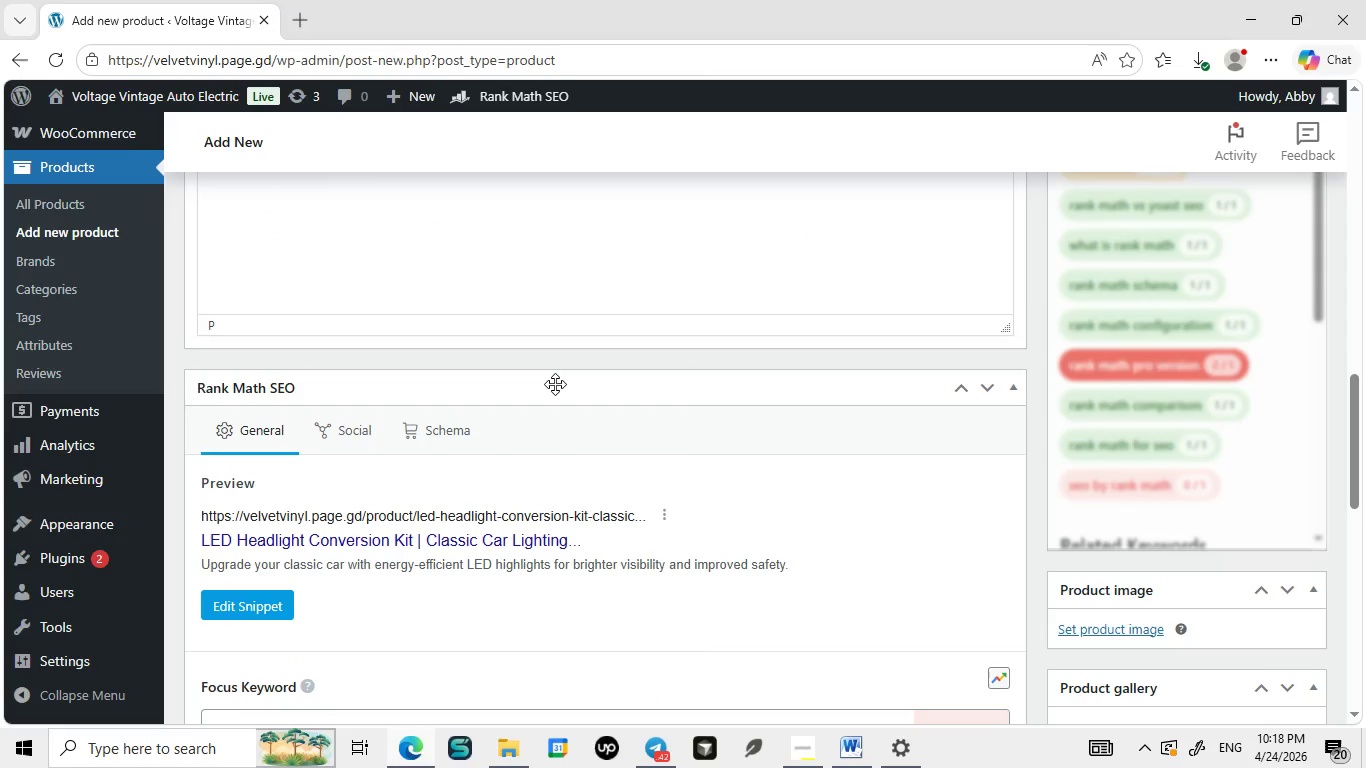 
left_click([390, 303])
 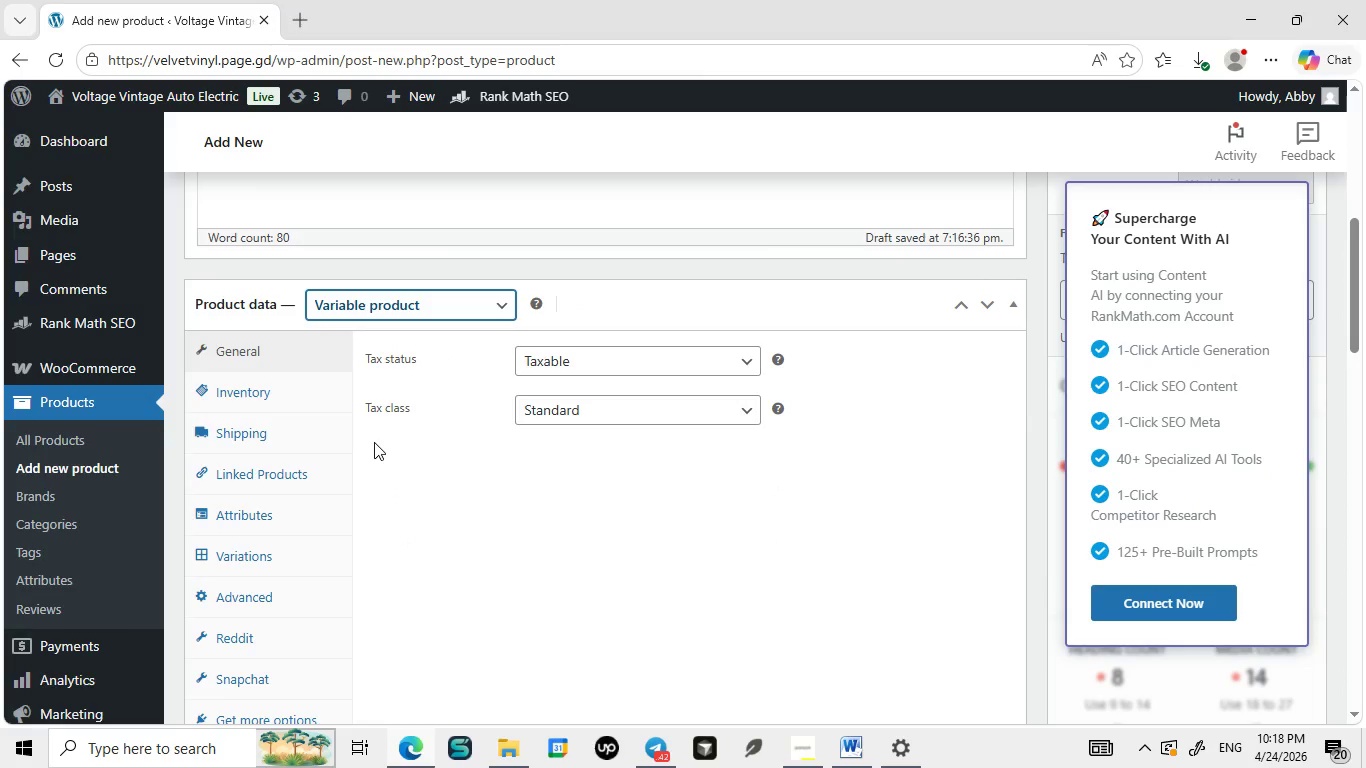 
left_click([374, 442])
 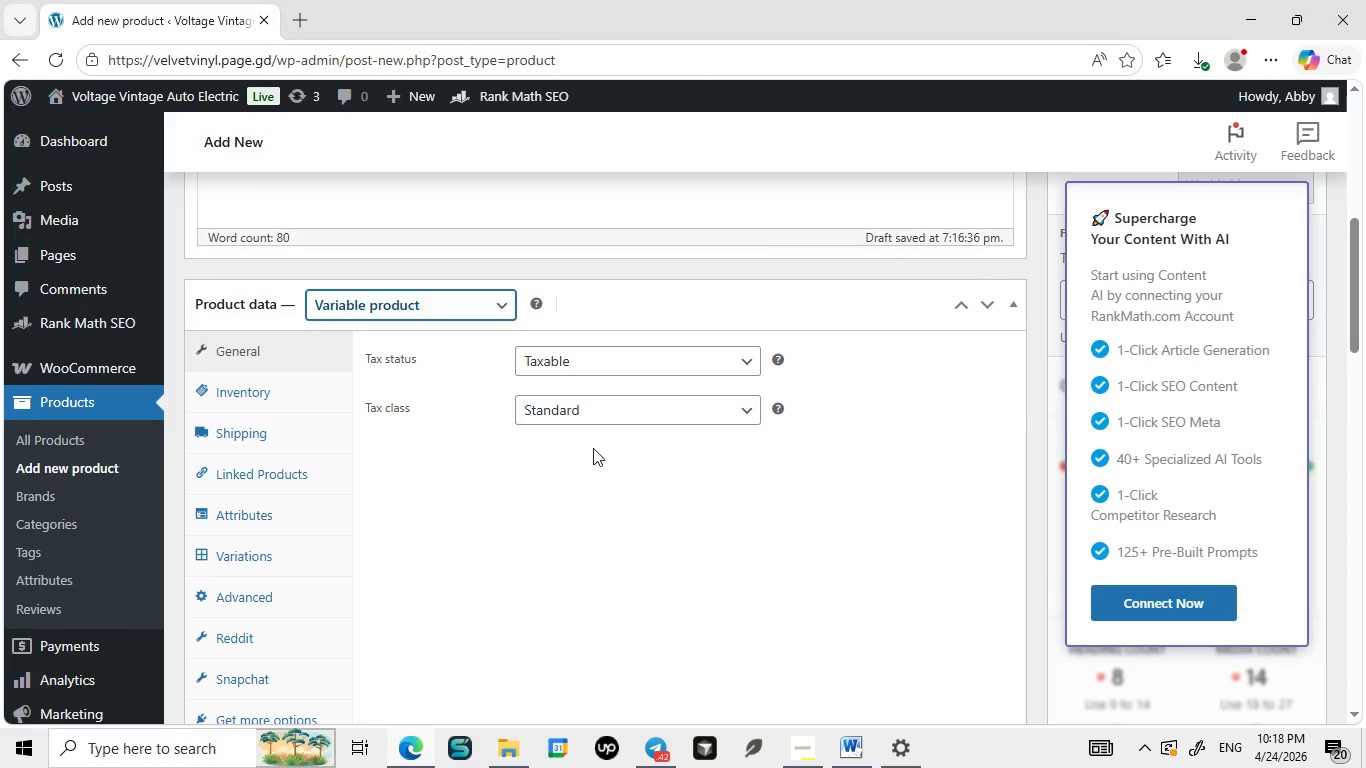 
mouse_move([1035, 478])
 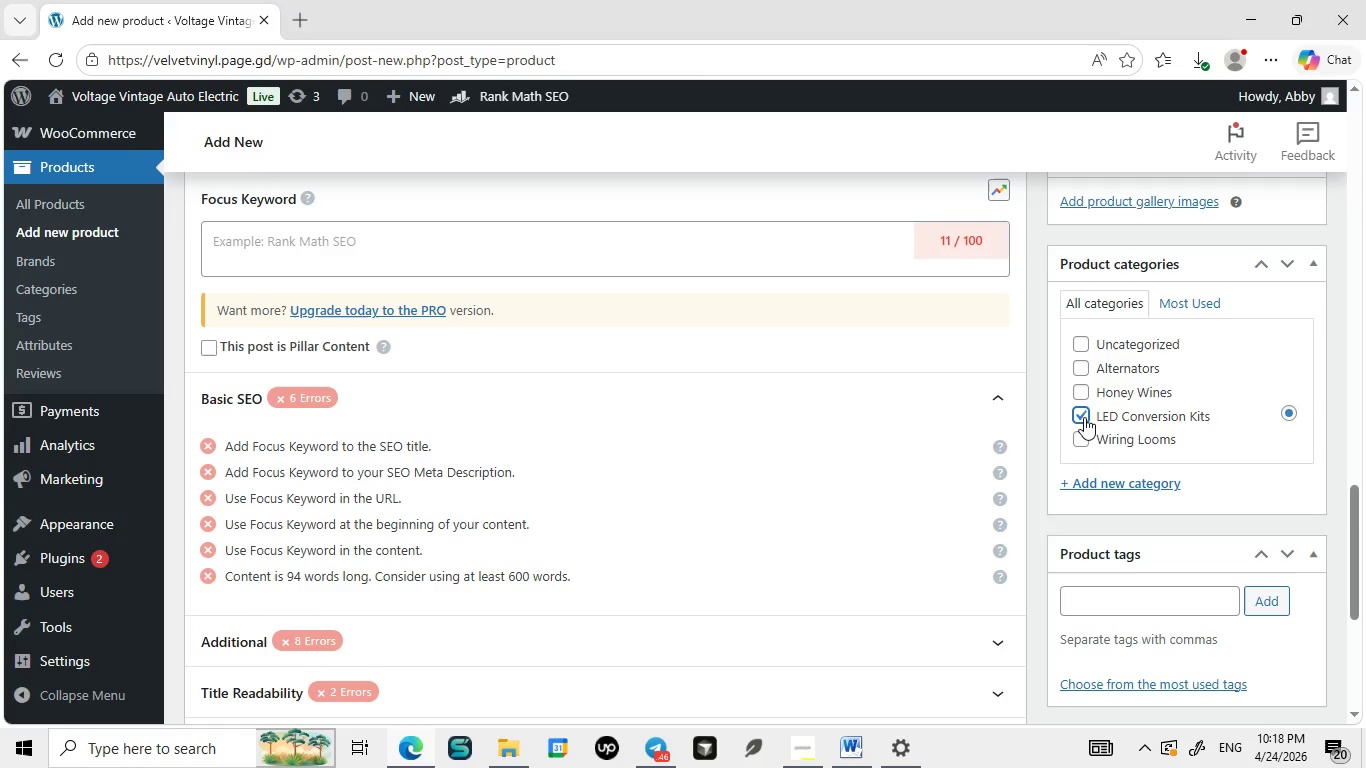 
left_click([1084, 417])
 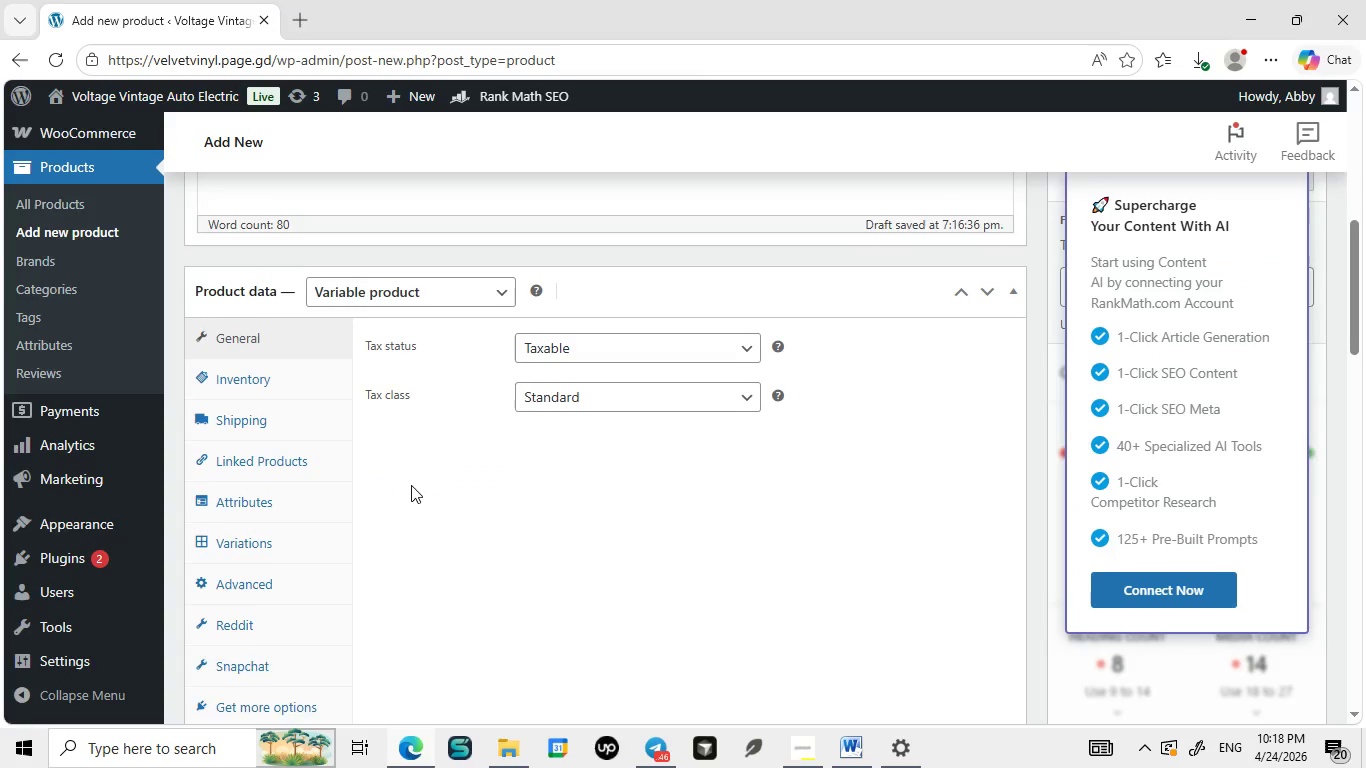 
mouse_move([309, 489])
 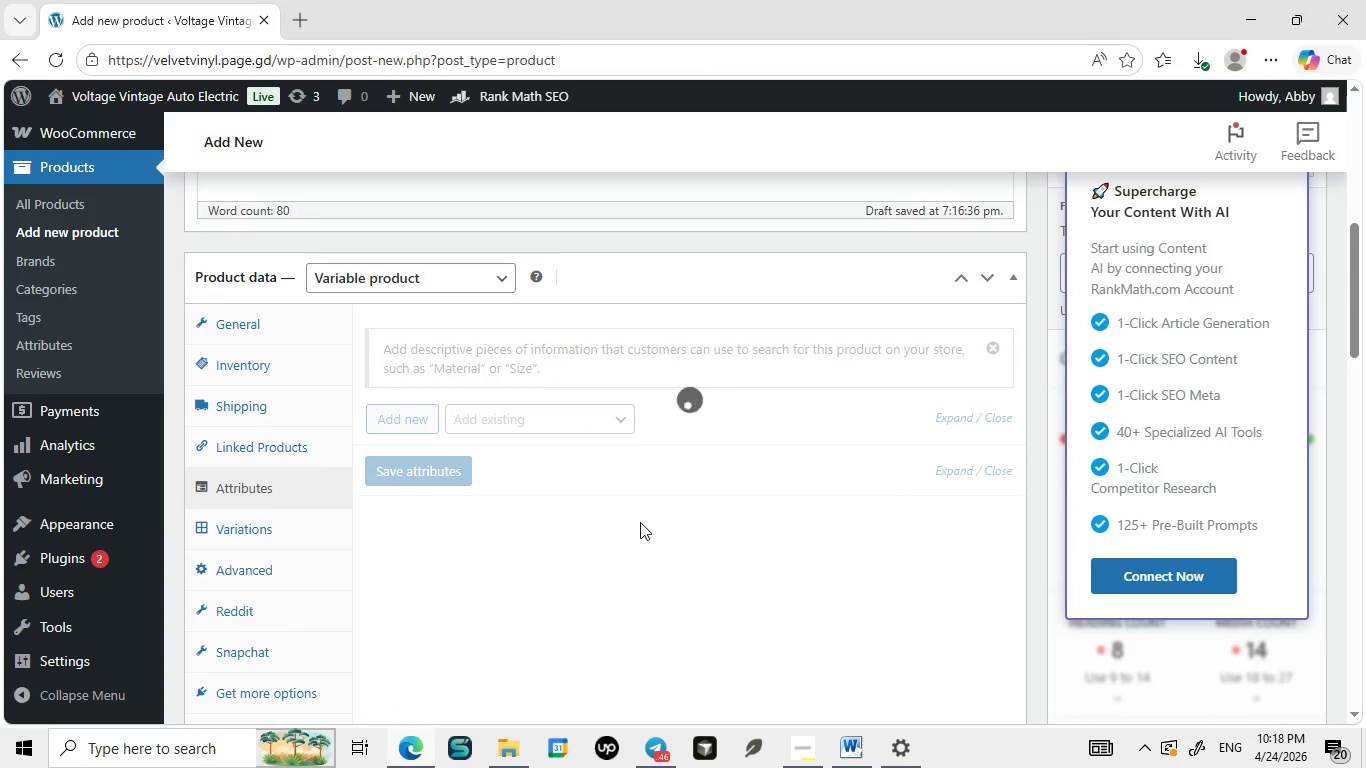 
left_click([283, 494])
 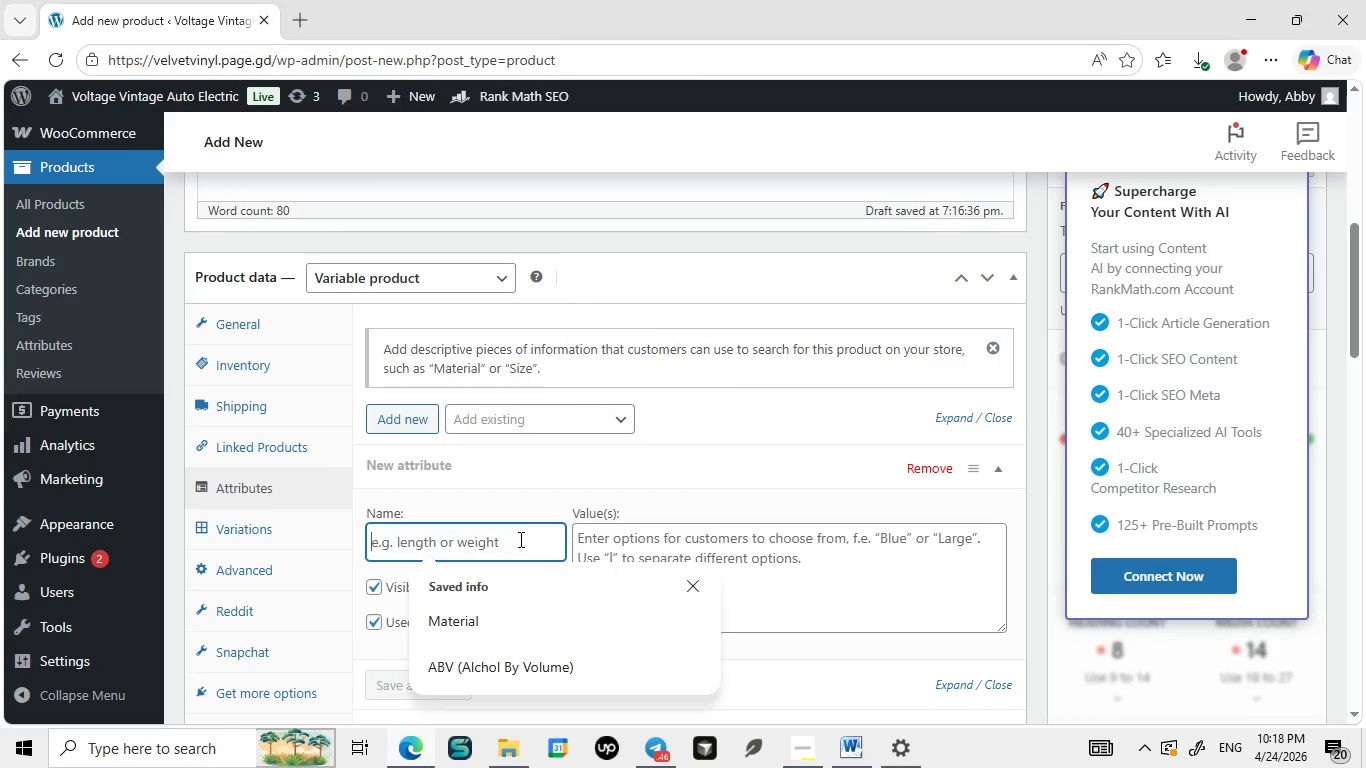 
wait(6.08)
 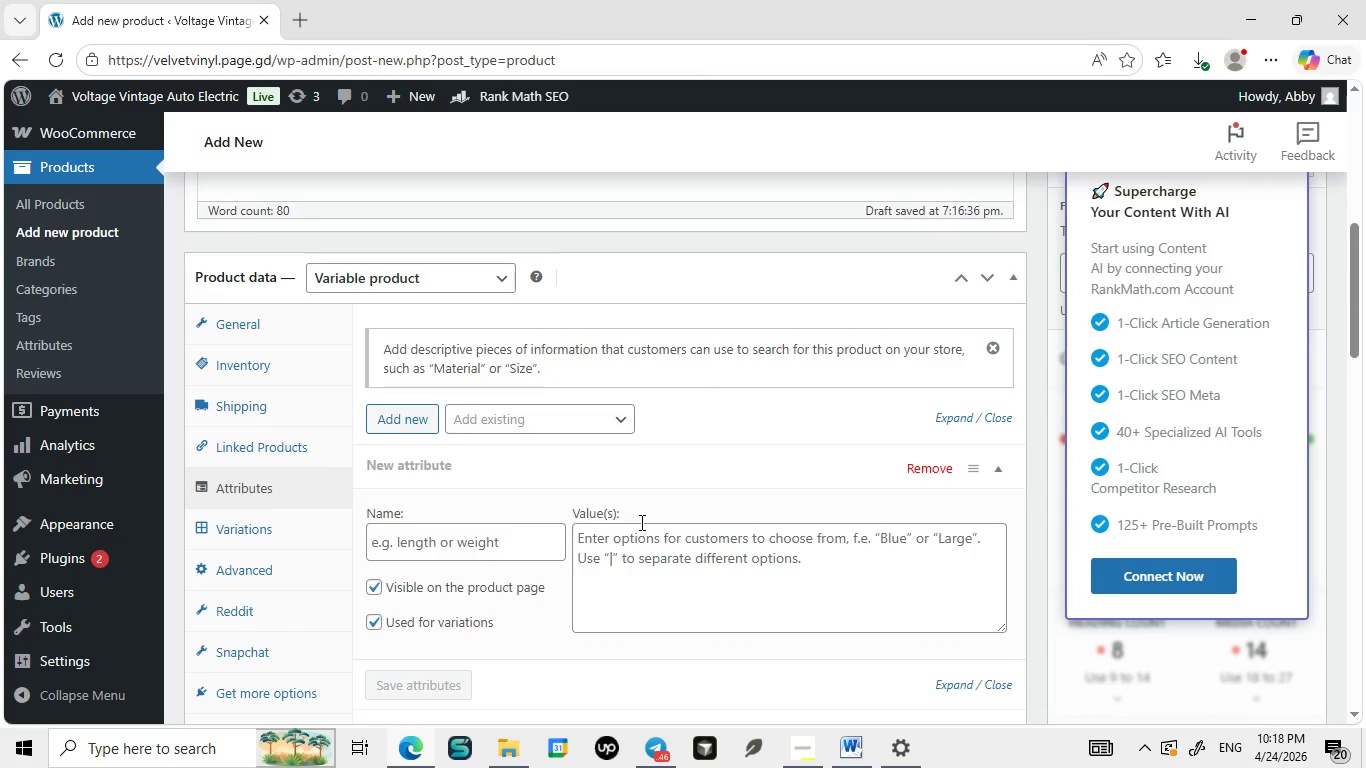 
left_click([519, 539])
 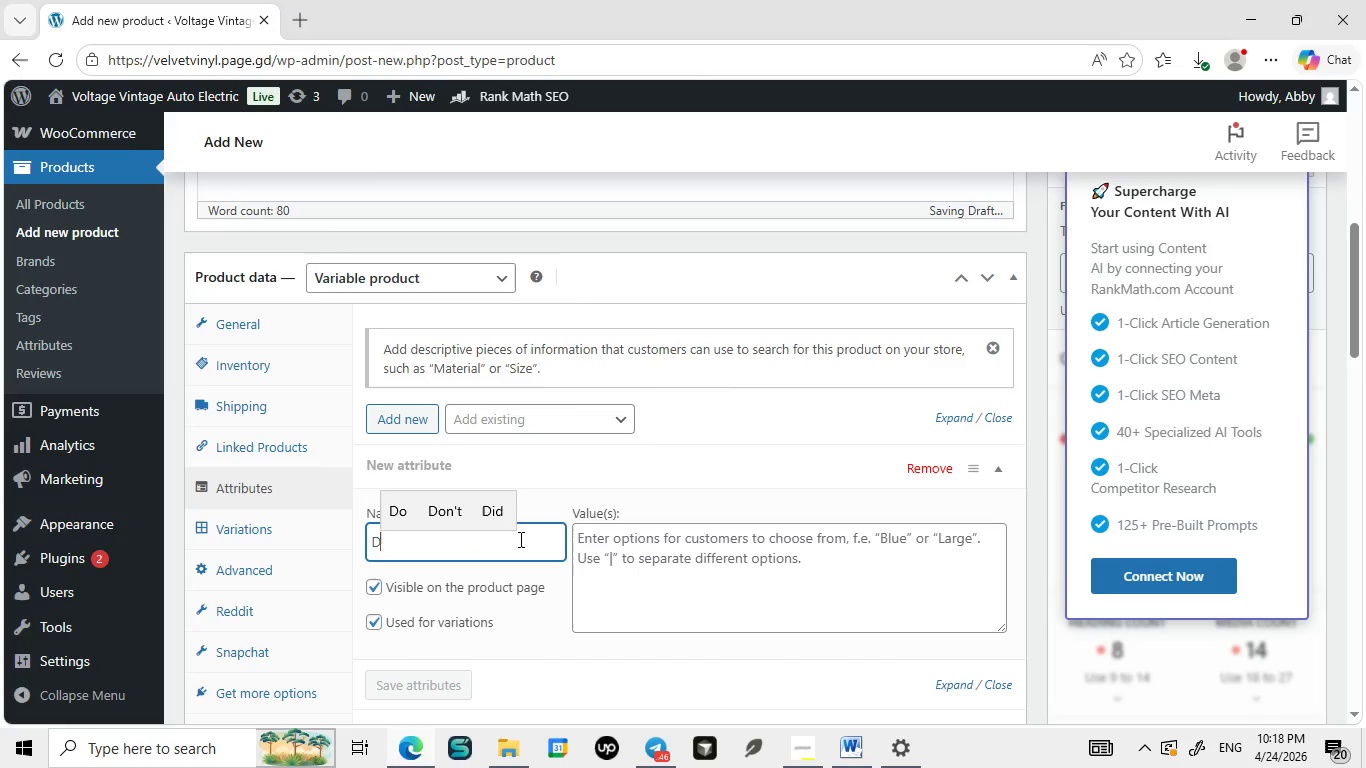 
wait(5.66)
 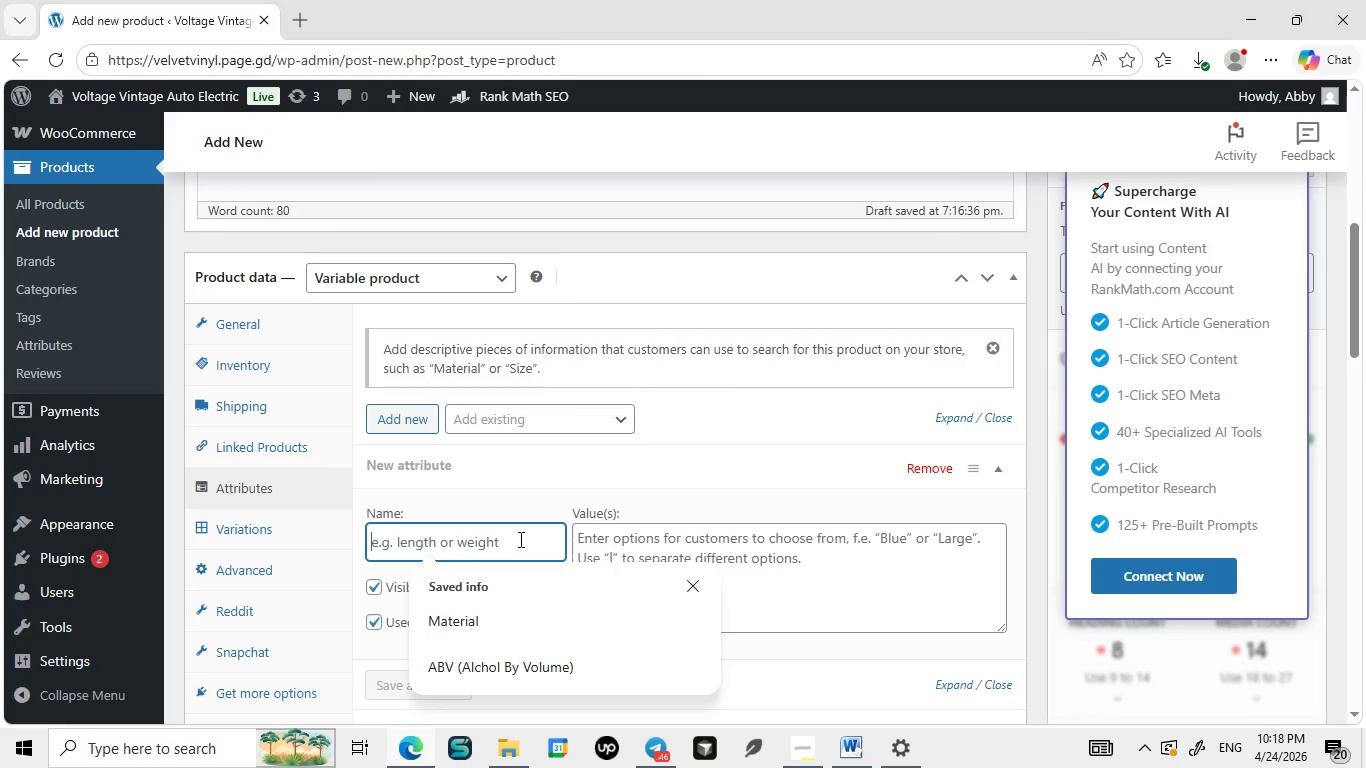 
type(Drive Ty)
 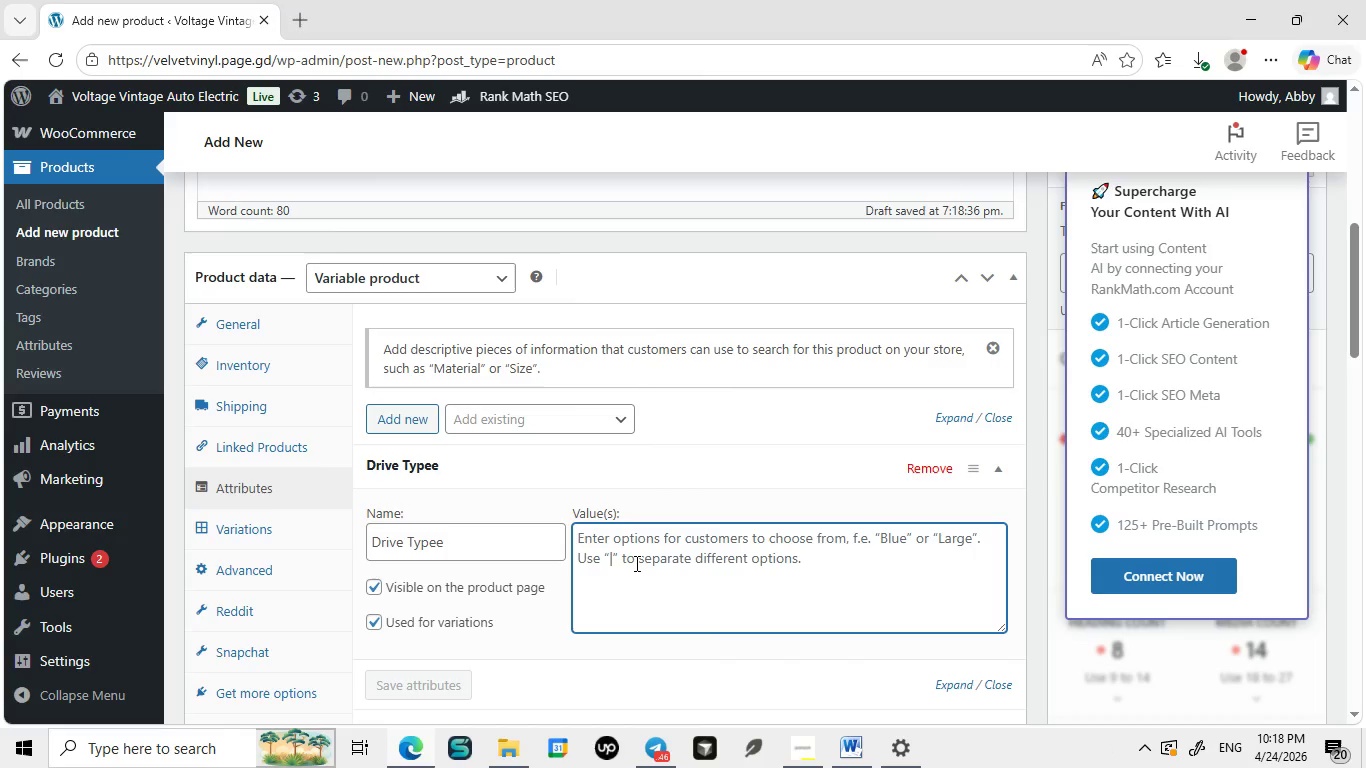 
type(pee)
 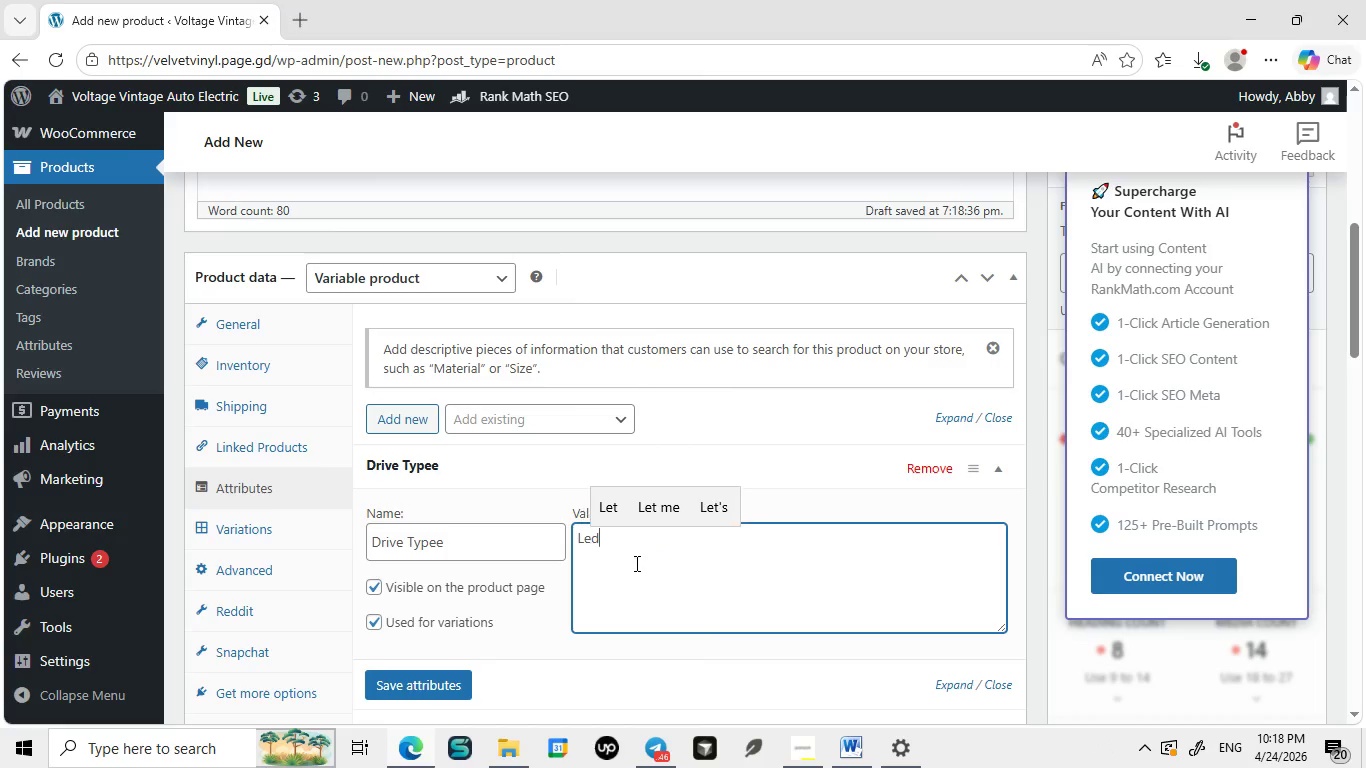 
left_click([635, 563])
 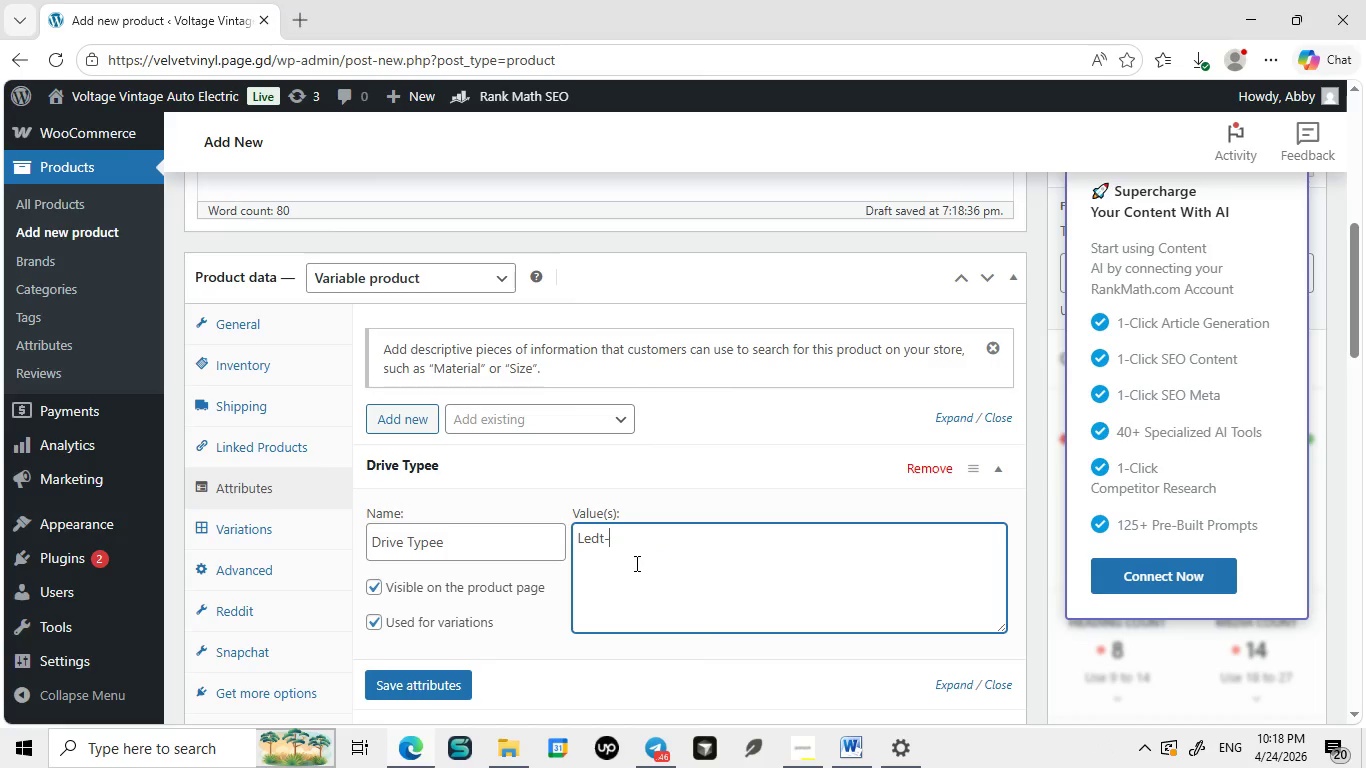 
type(Ledt-Hand Drive [Break] Right-Hand D)
 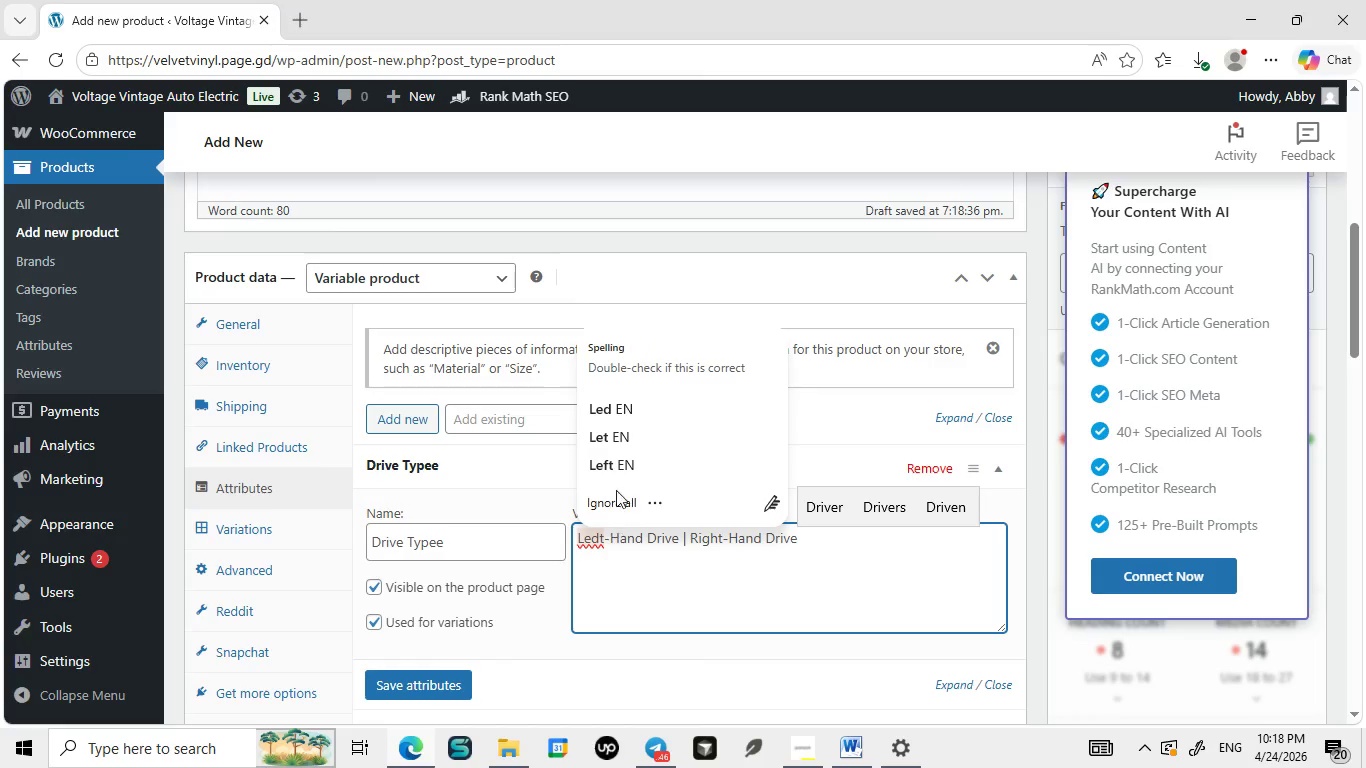 
 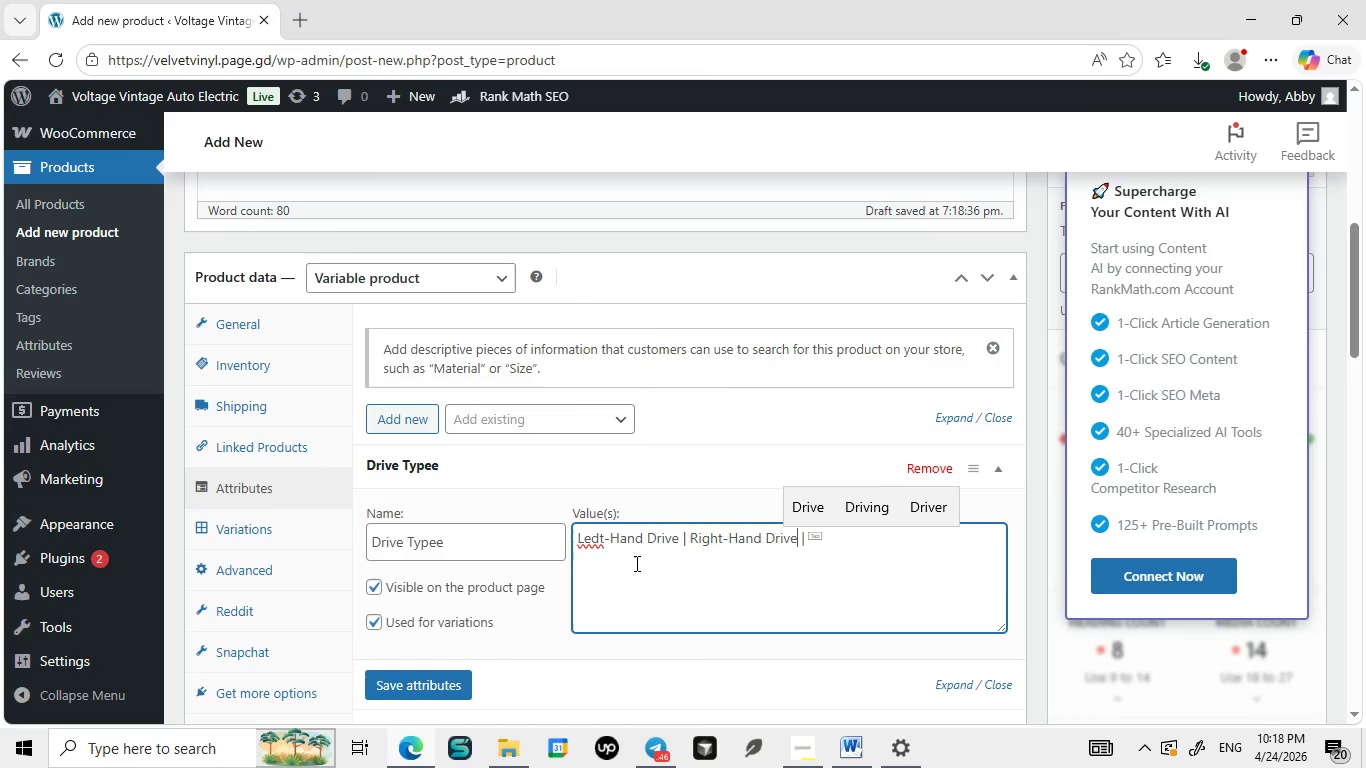 
type(rive)
 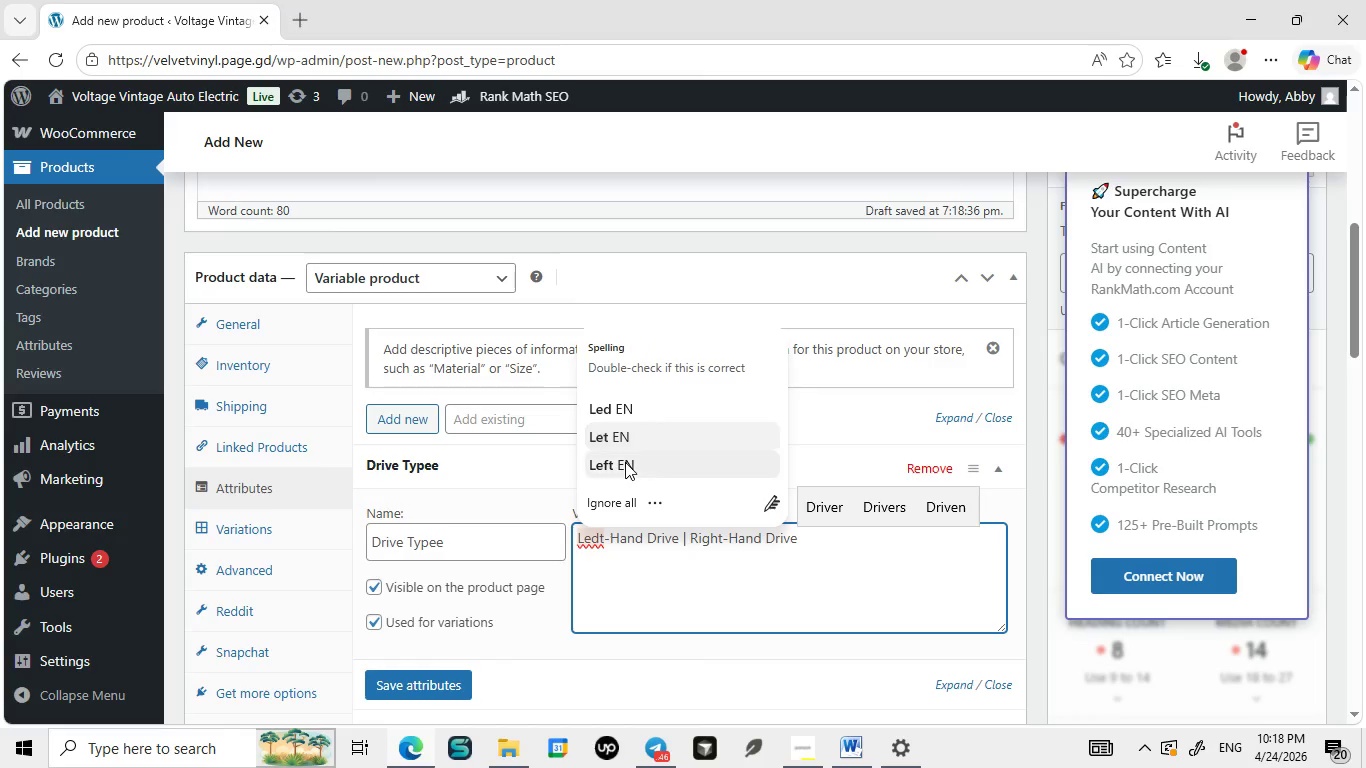 
left_click([583, 537])
 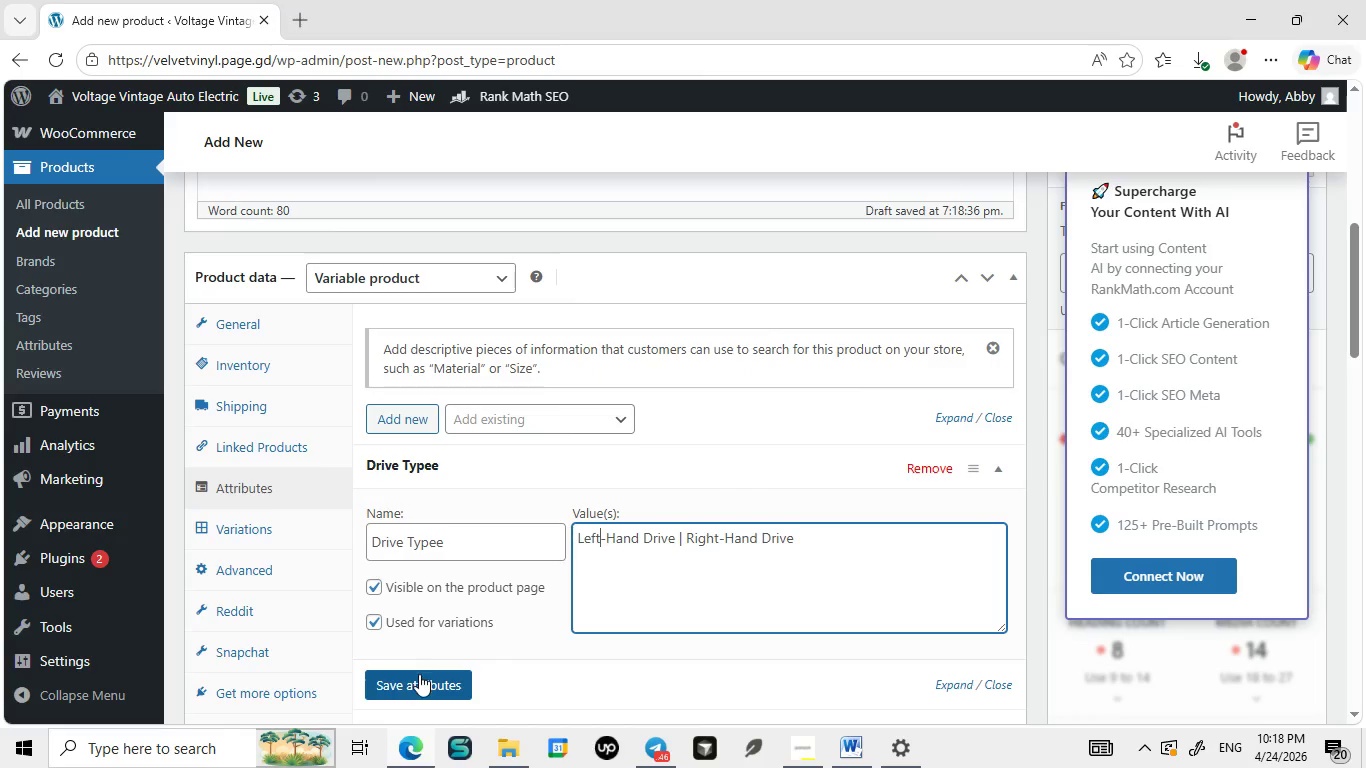 
left_click([625, 462])
 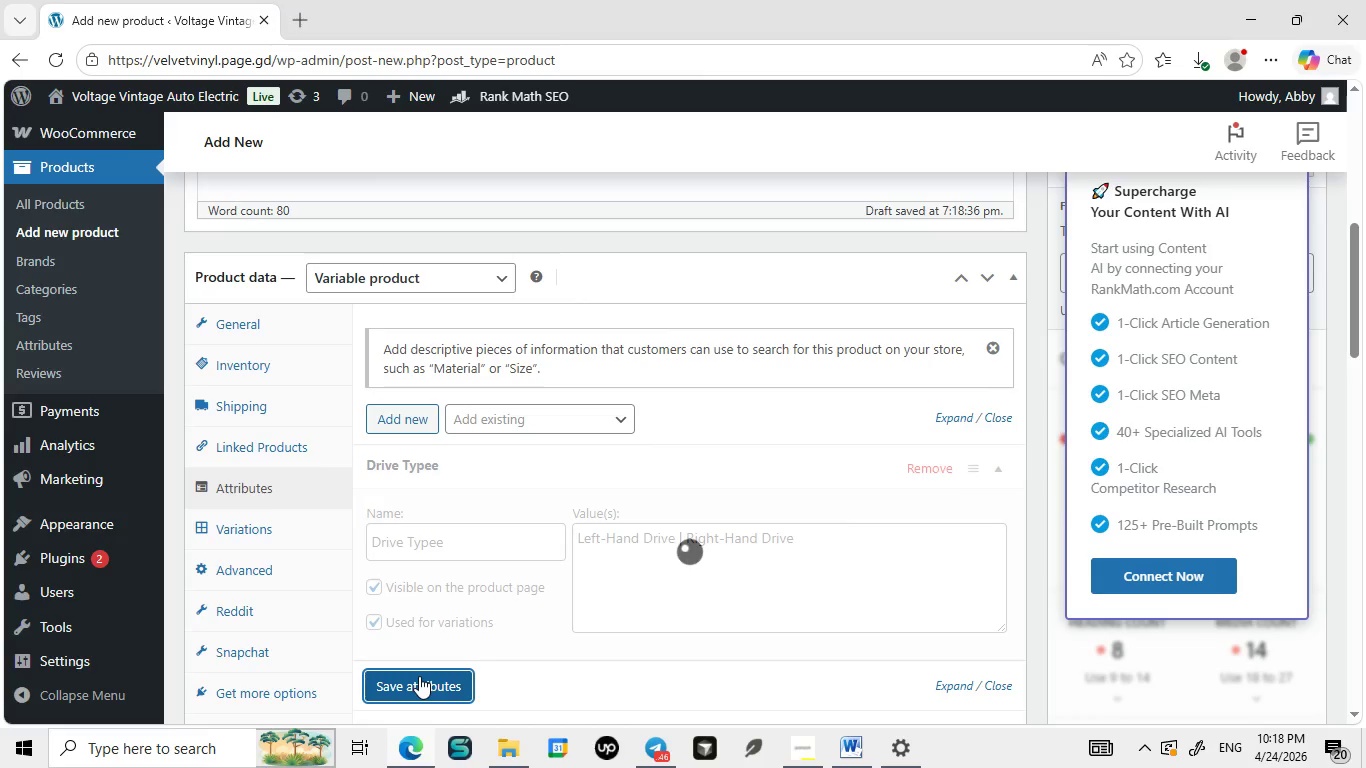 
left_click([419, 676])
 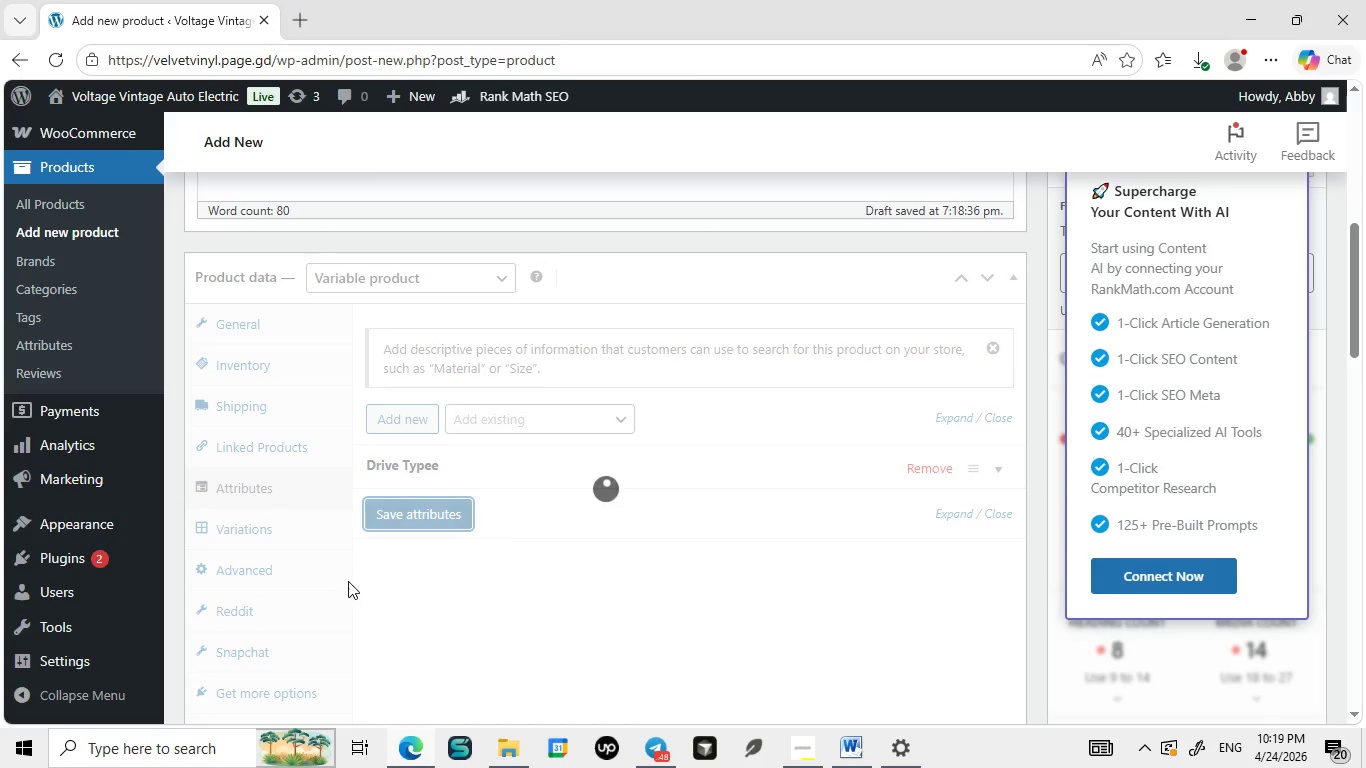 
wait(19.5)
 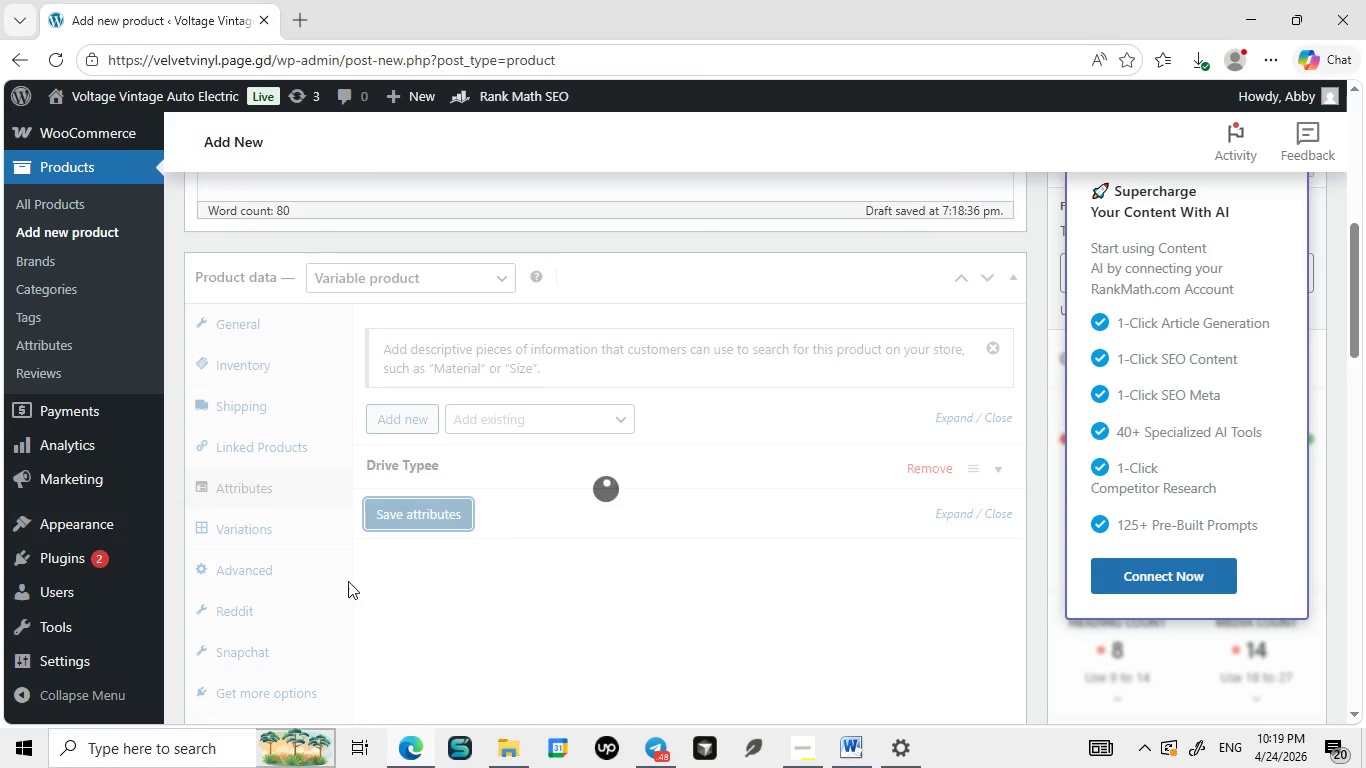 
left_click([289, 523])
 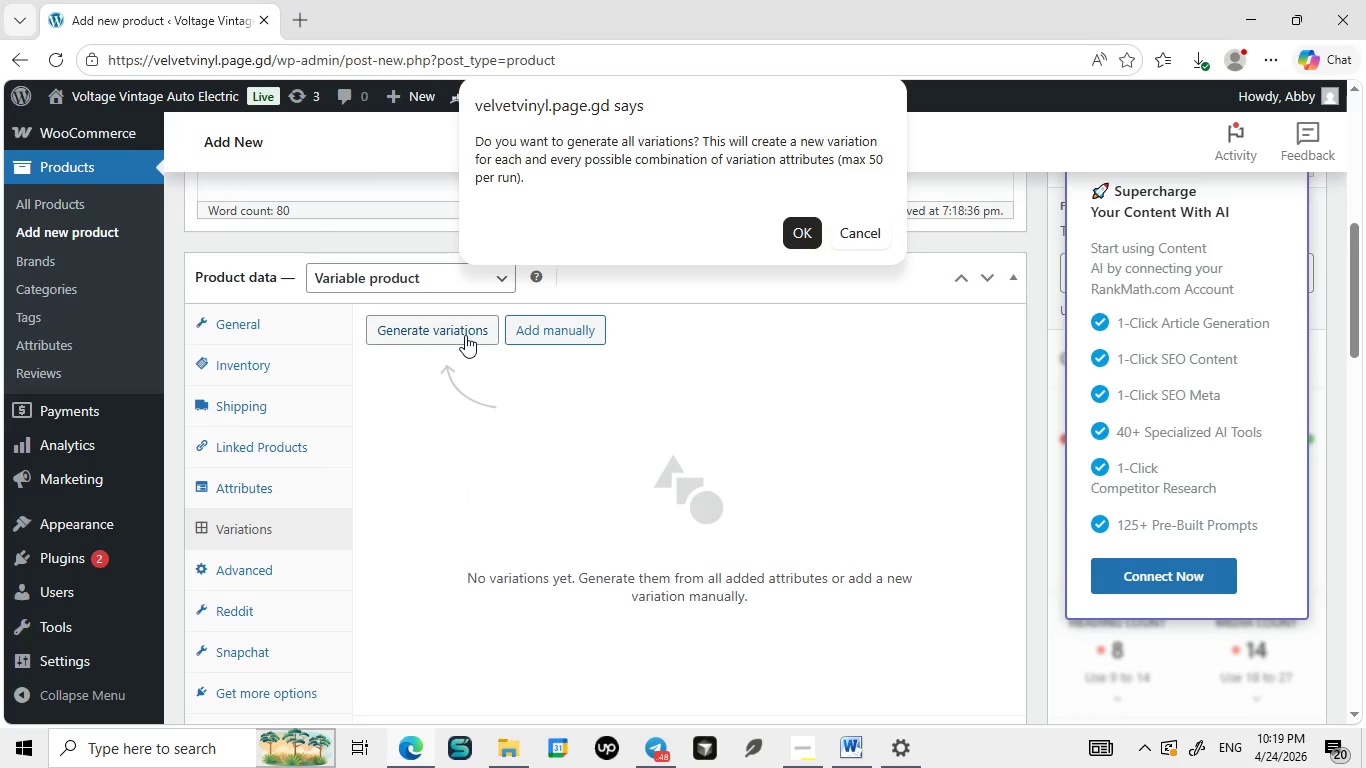 
left_click([464, 337])
 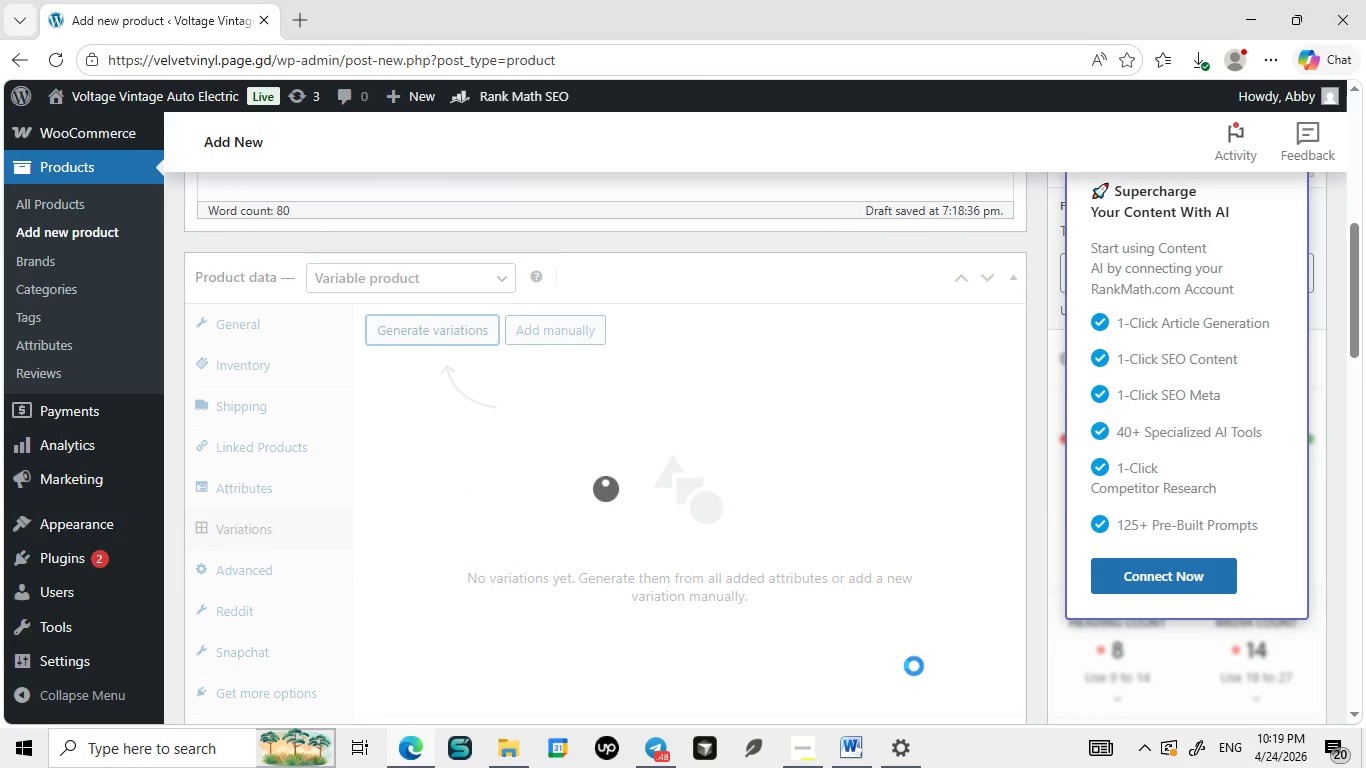 
left_click([797, 231])
 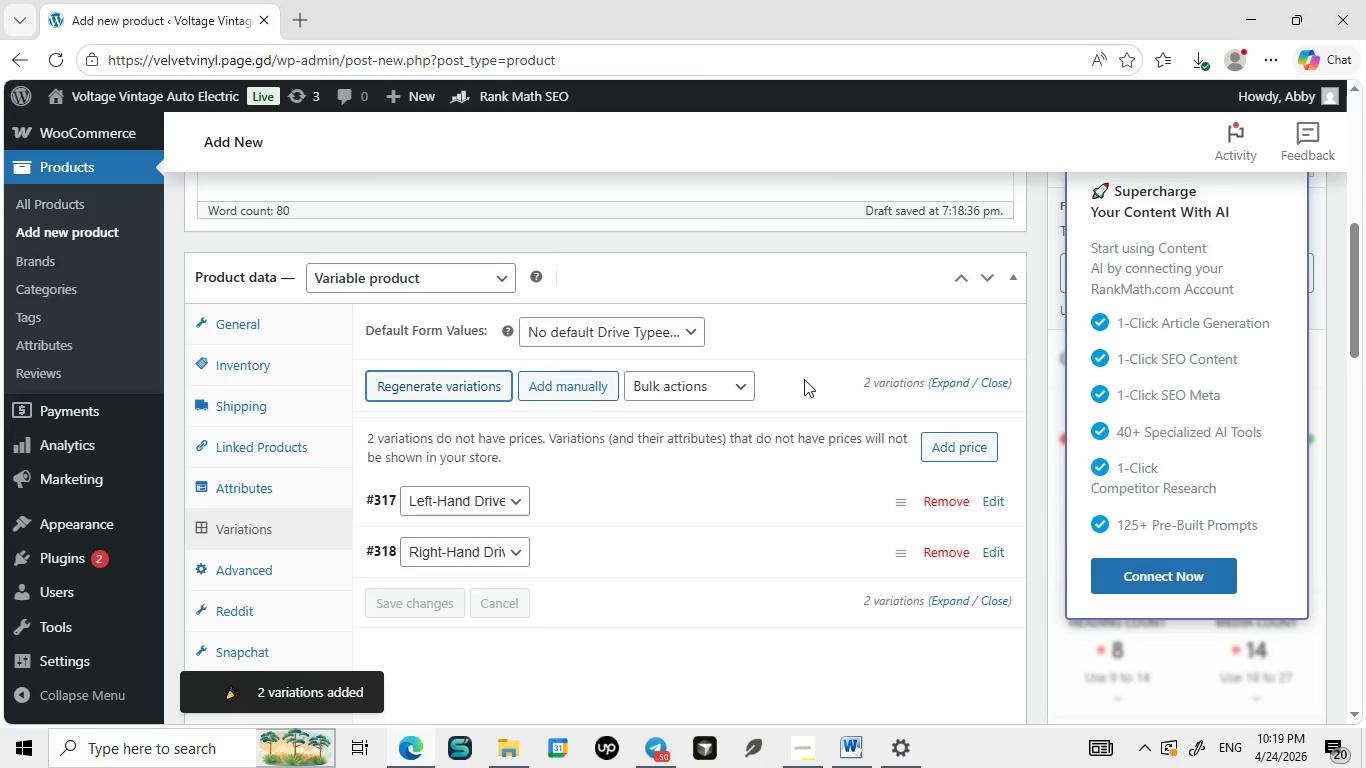 
wait(12.64)
 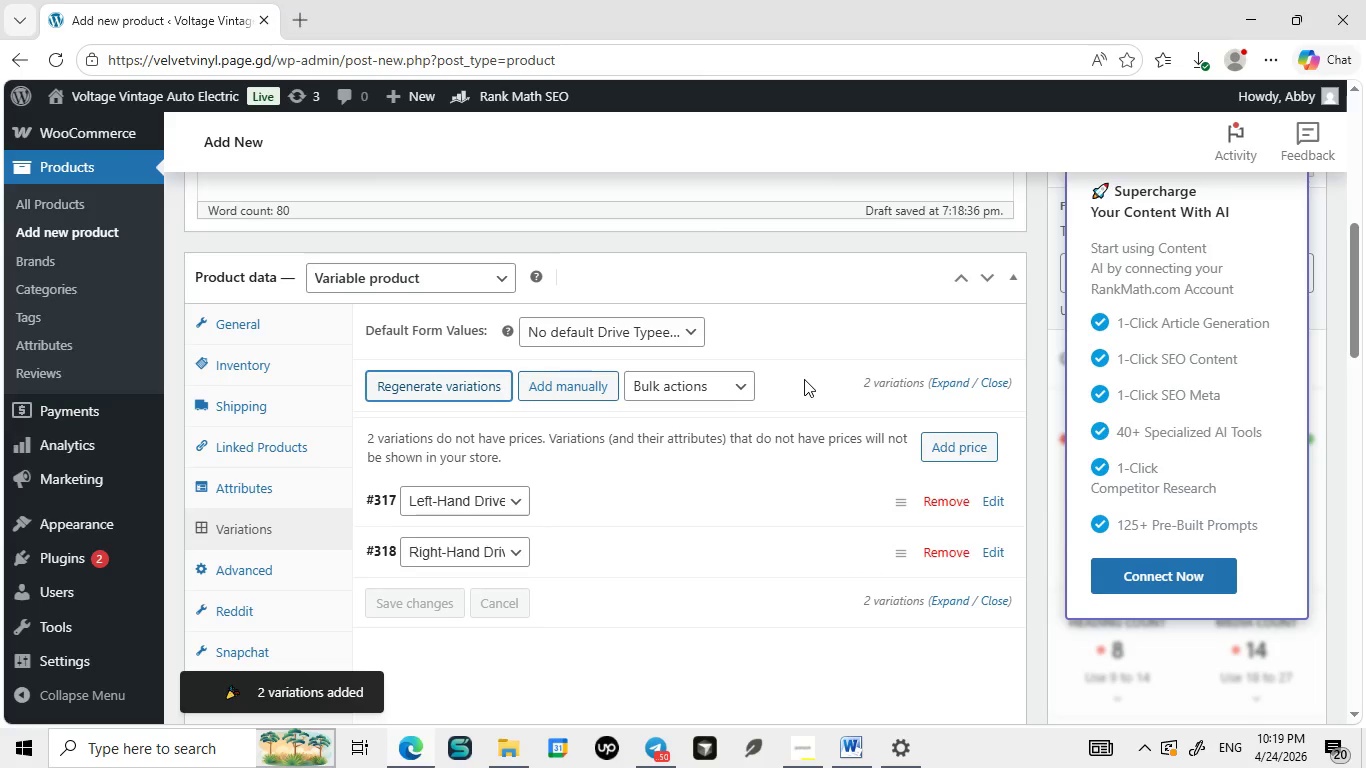 
left_click([989, 501])
 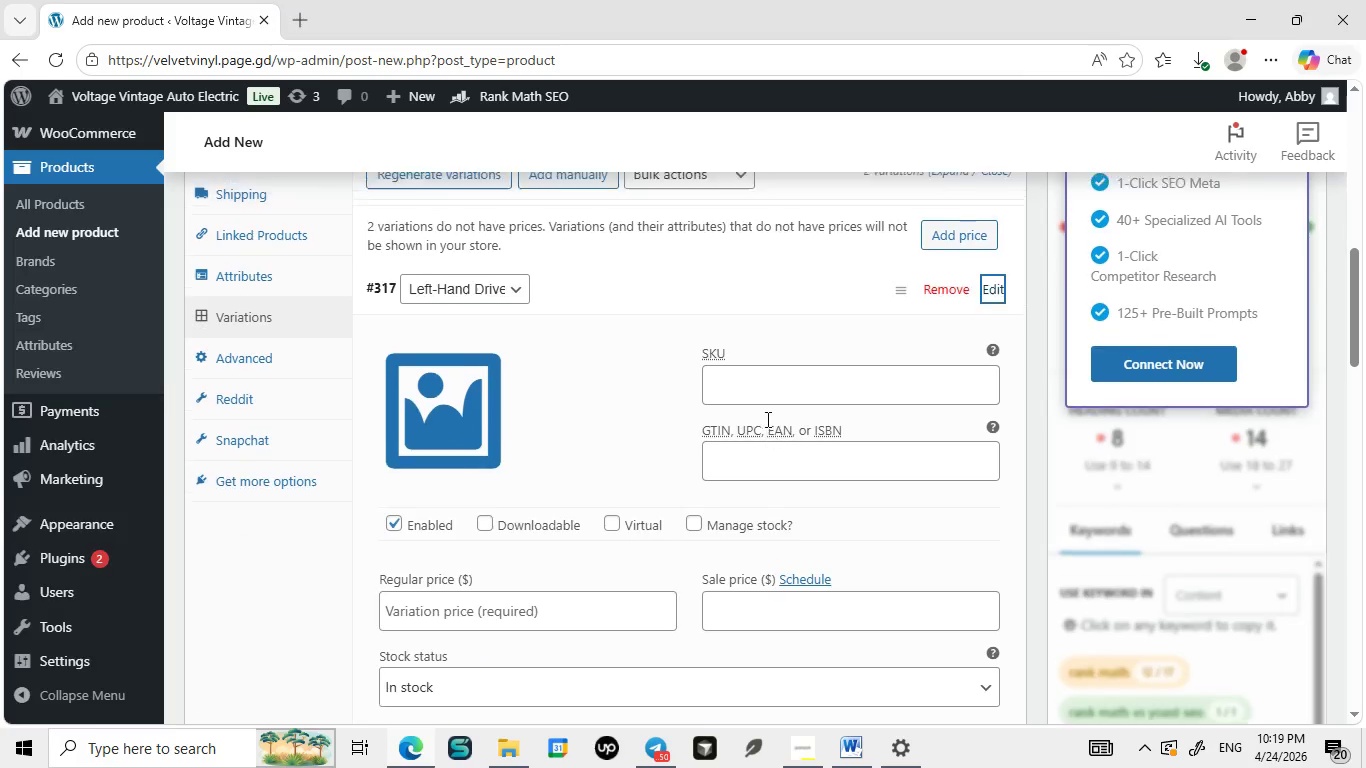 
mouse_move([694, 420])
 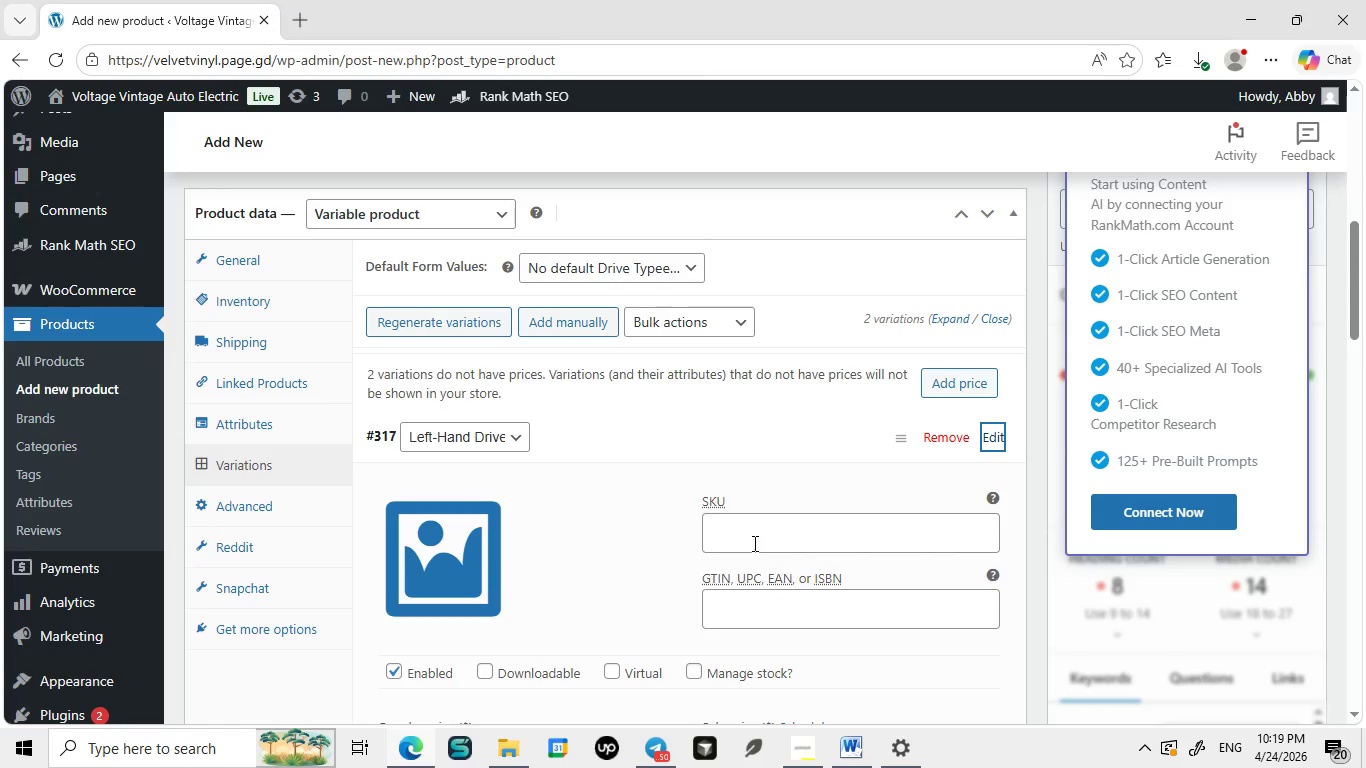 
wait(7.44)
 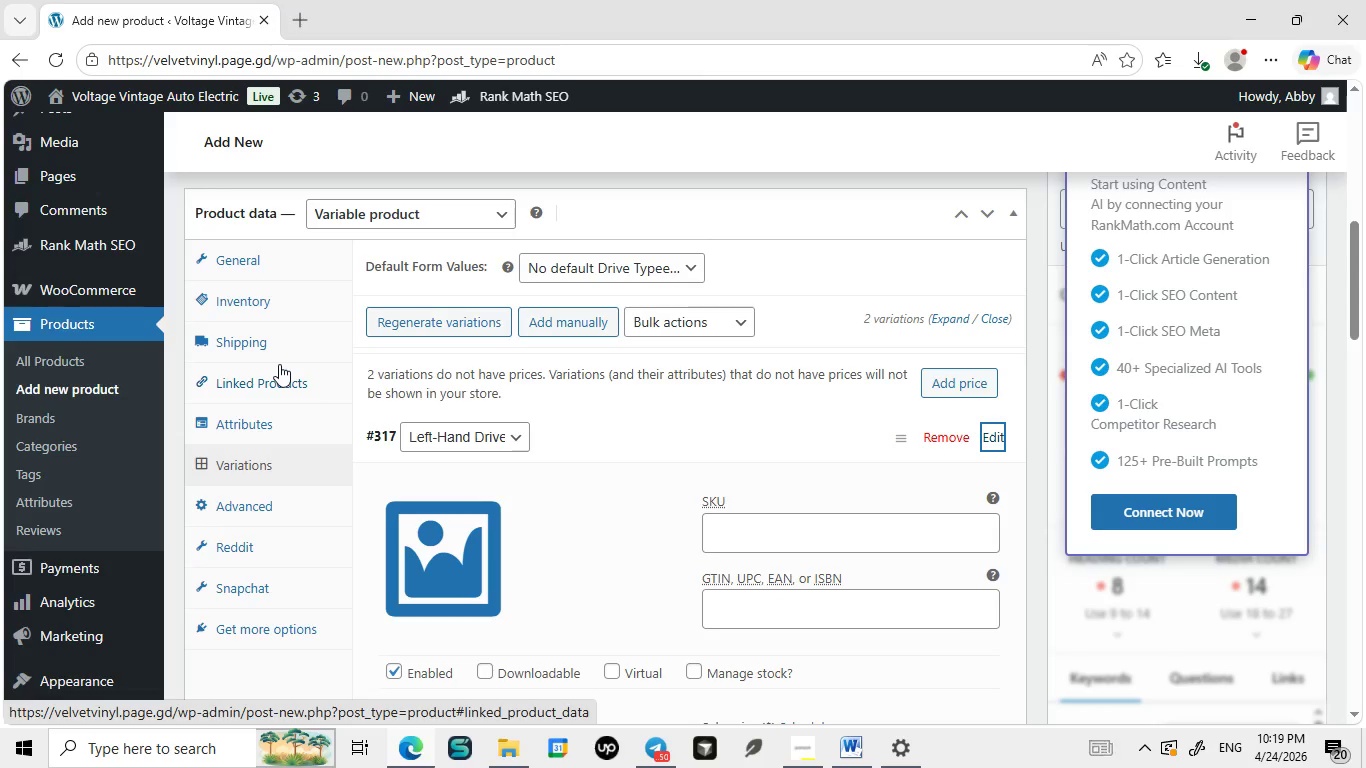 
left_click([753, 543])
 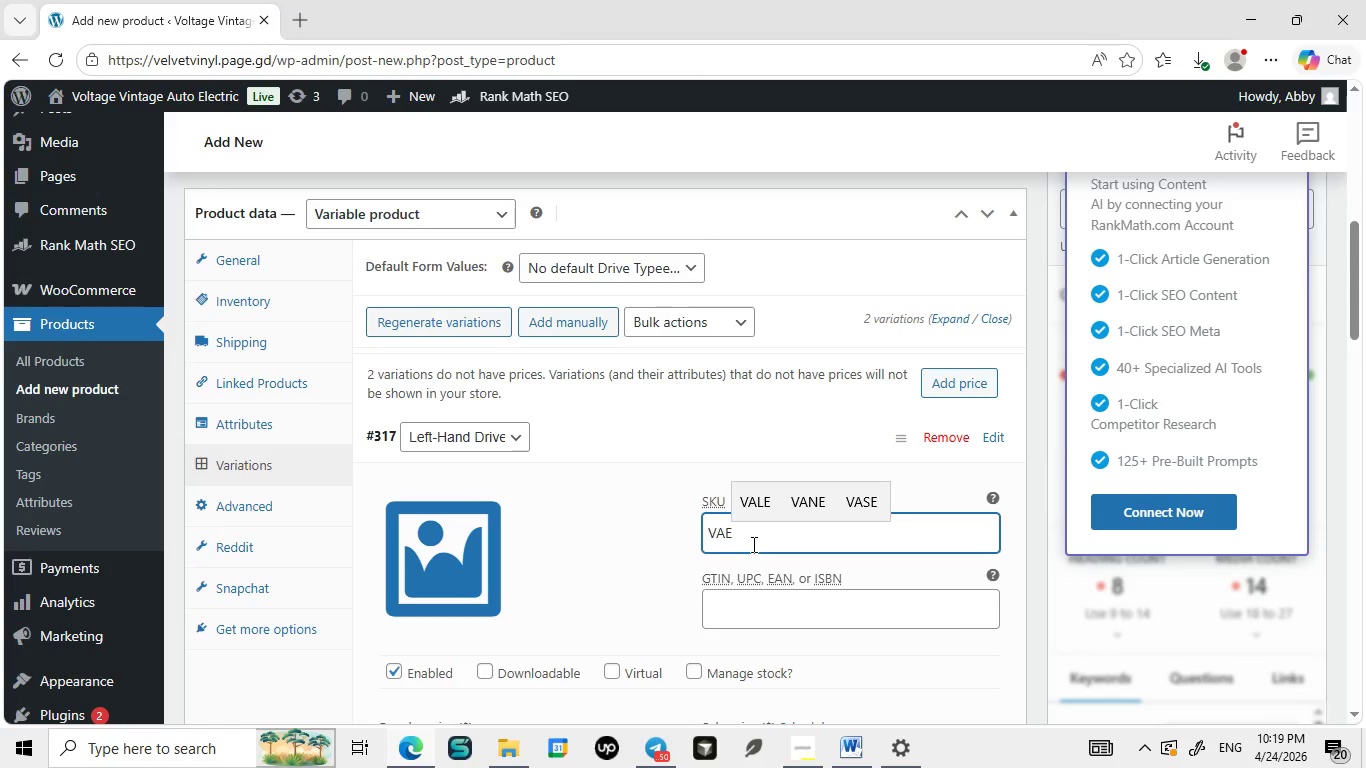 
type(VAE-LED-002-L)
 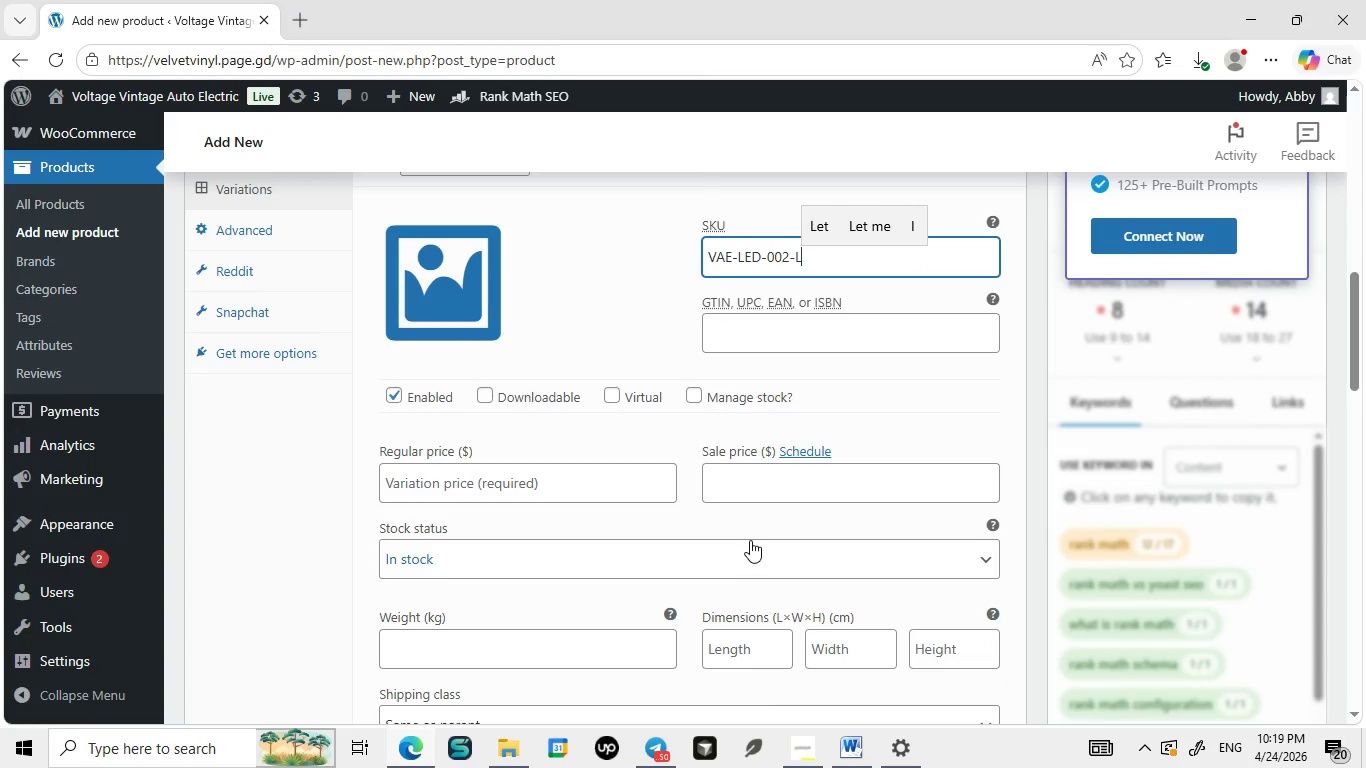 
wait(8.53)
 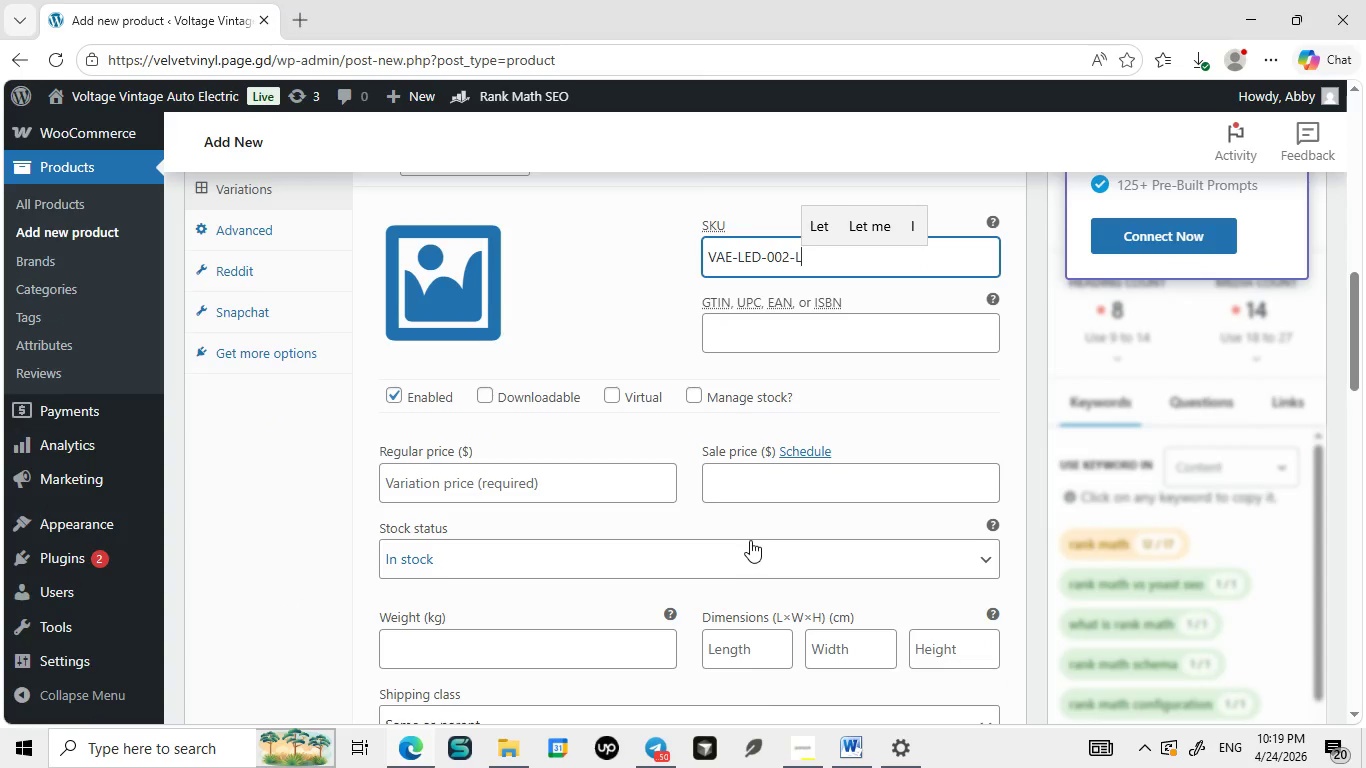 
left_click([589, 453])
 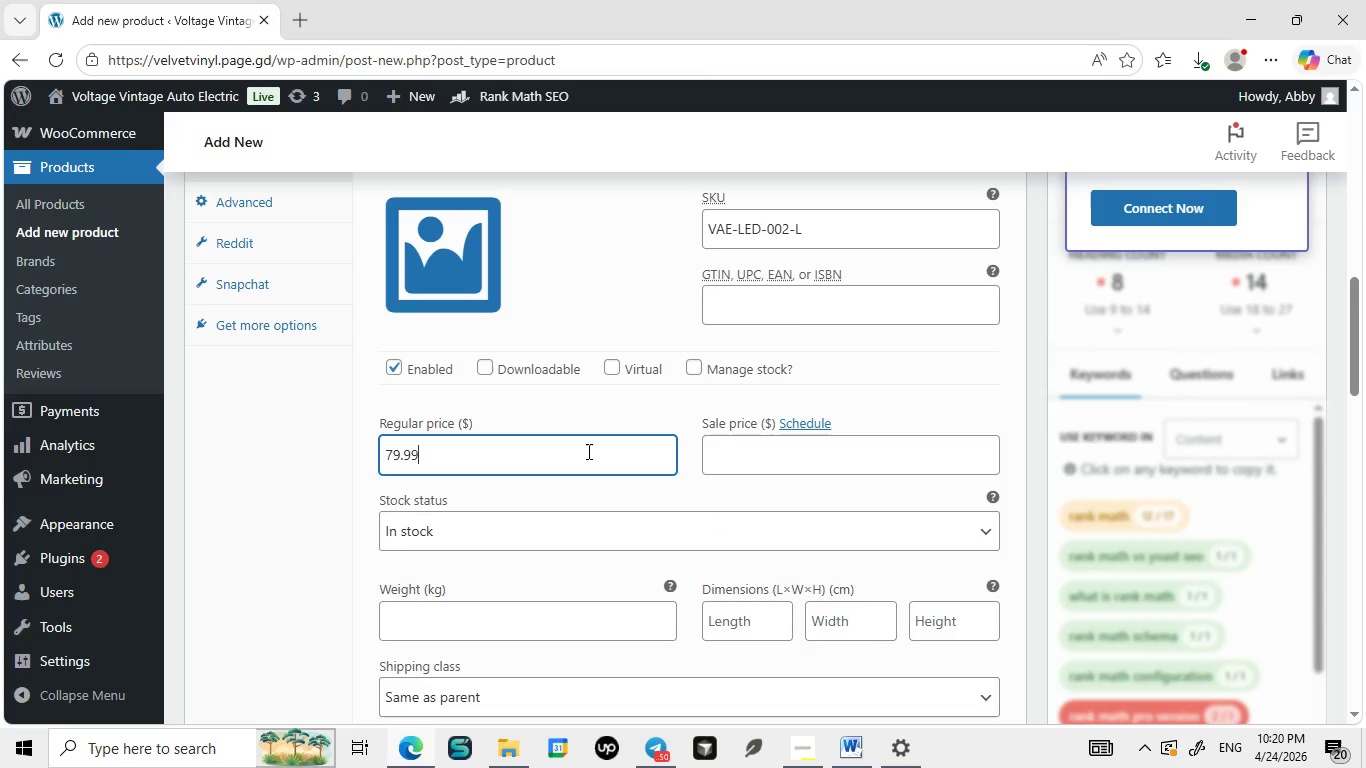 
type(79.99)
 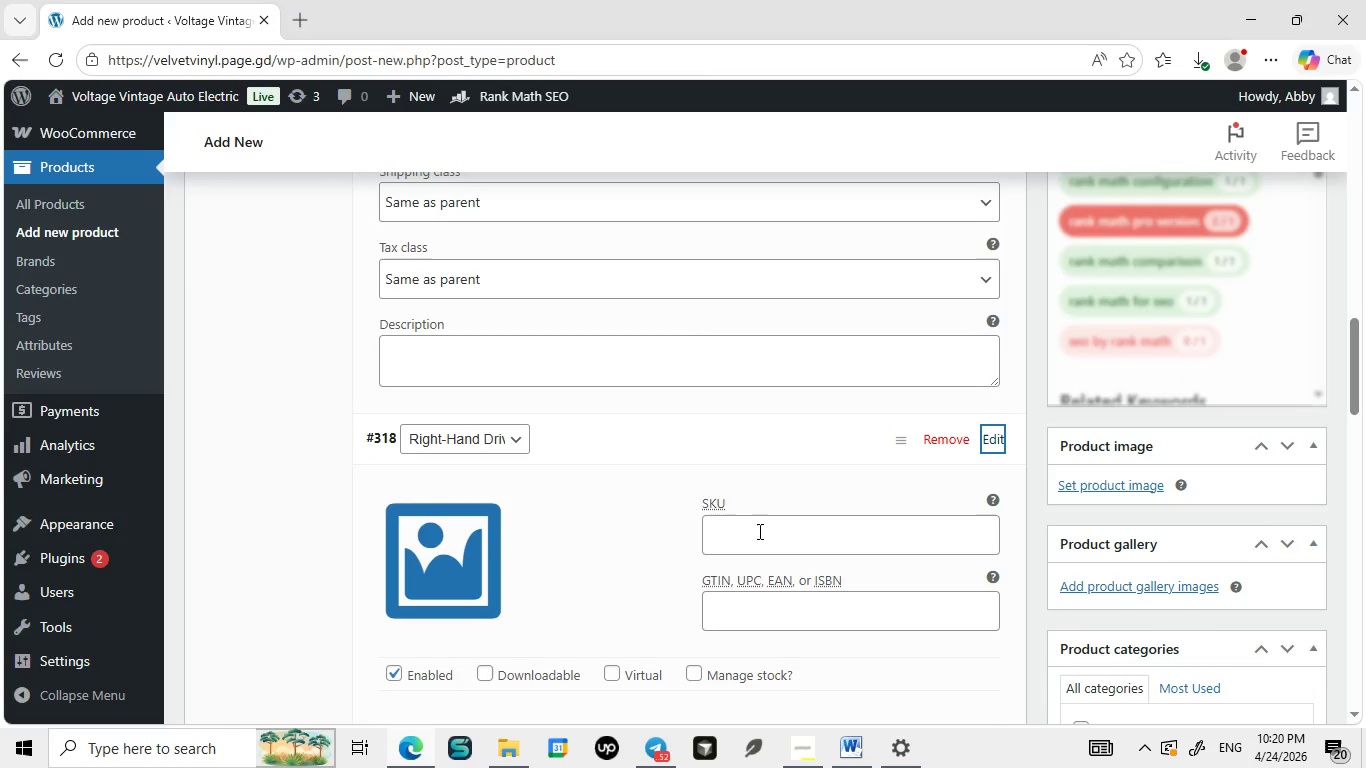 
left_click([985, 443])
 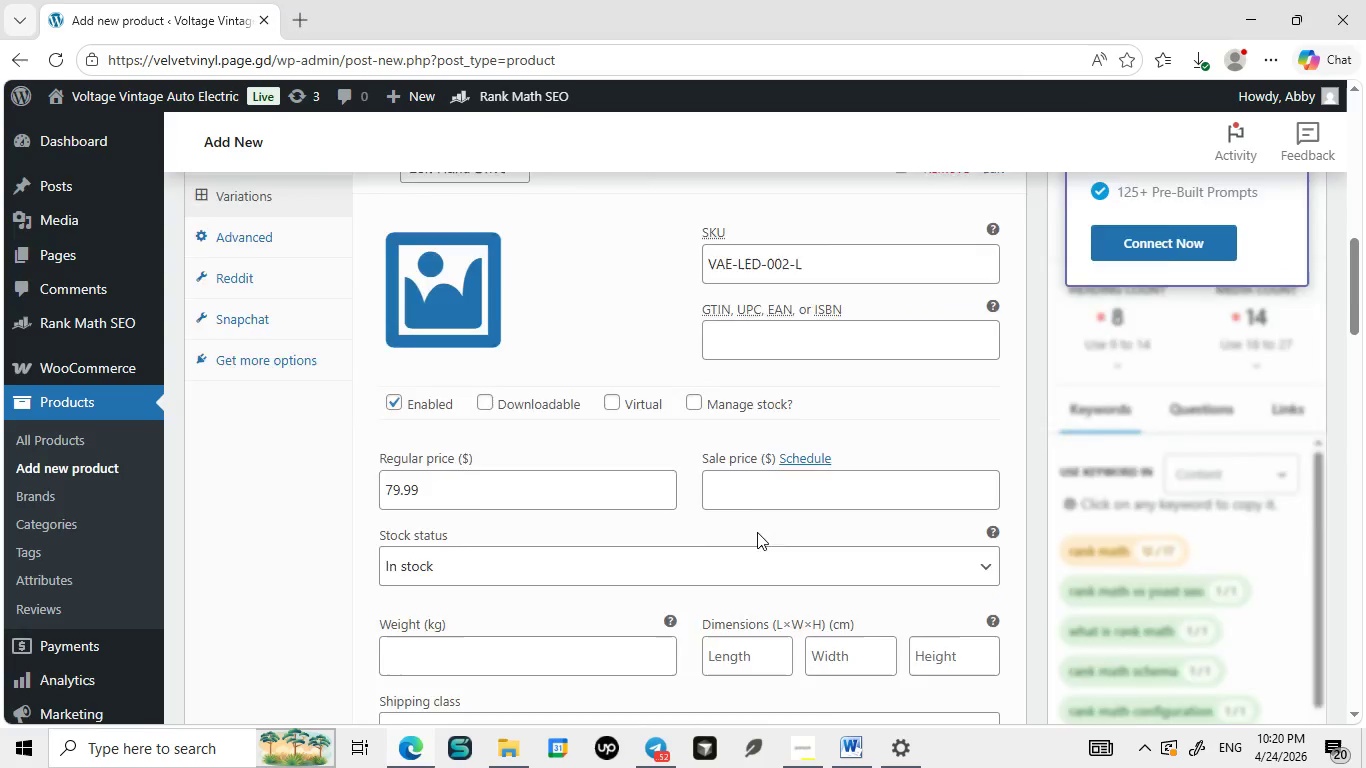 
left_click([757, 532])
 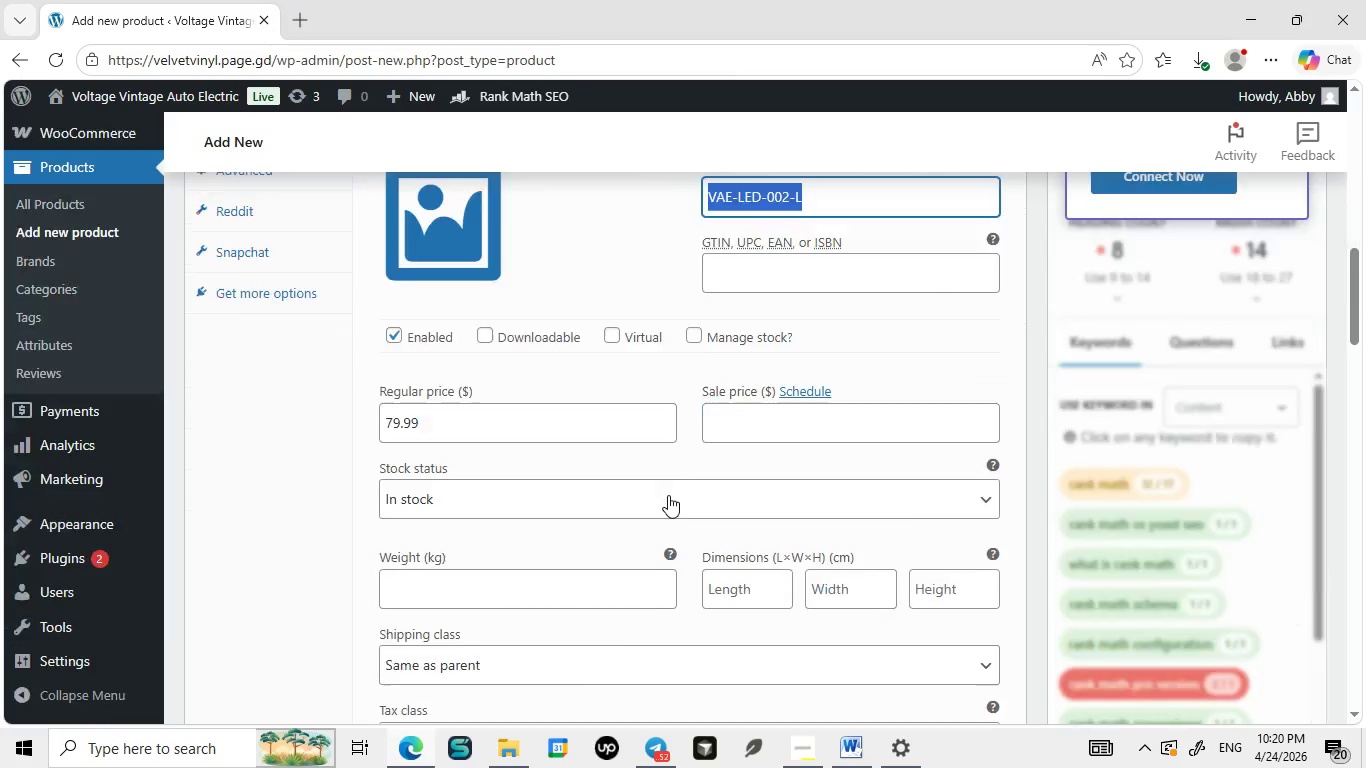 
left_click_drag(start_coordinate=[833, 508], to_coordinate=[668, 495])
 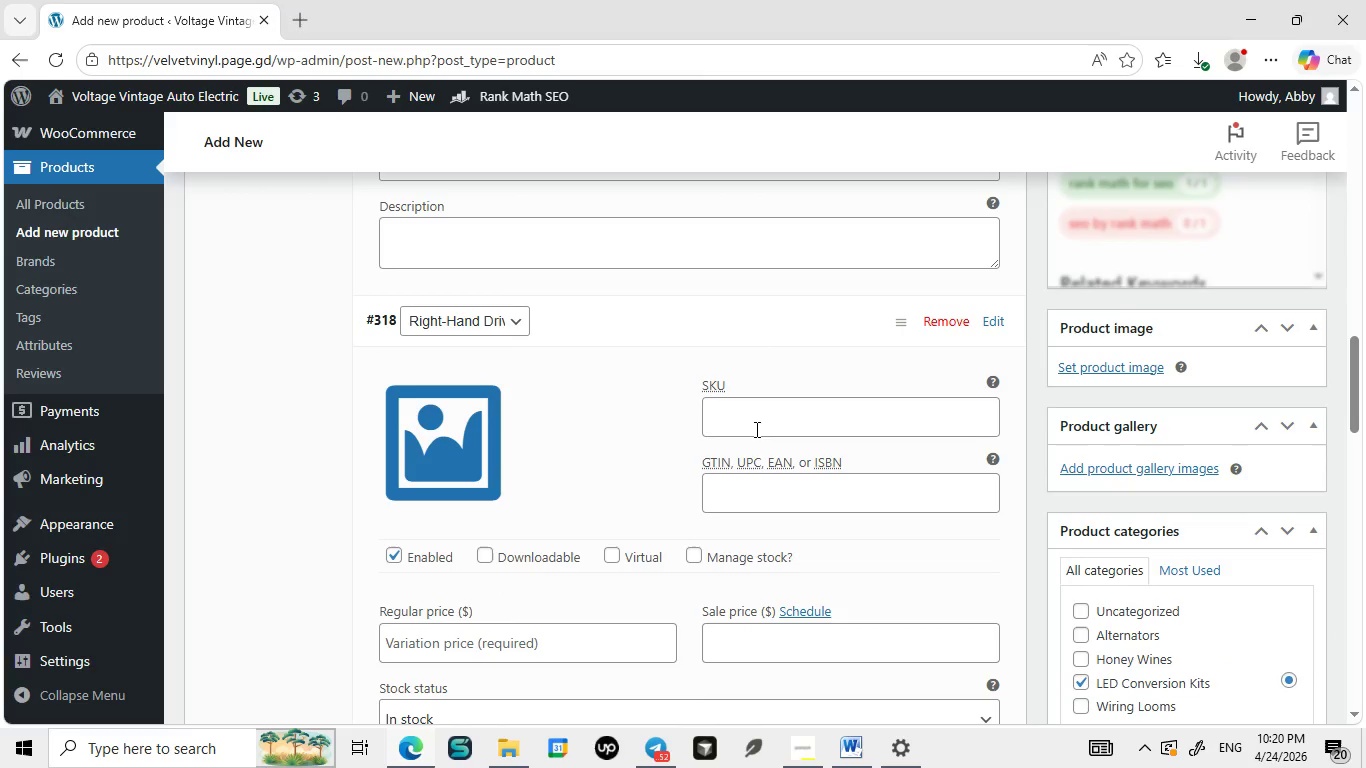 
key(Control+C)
 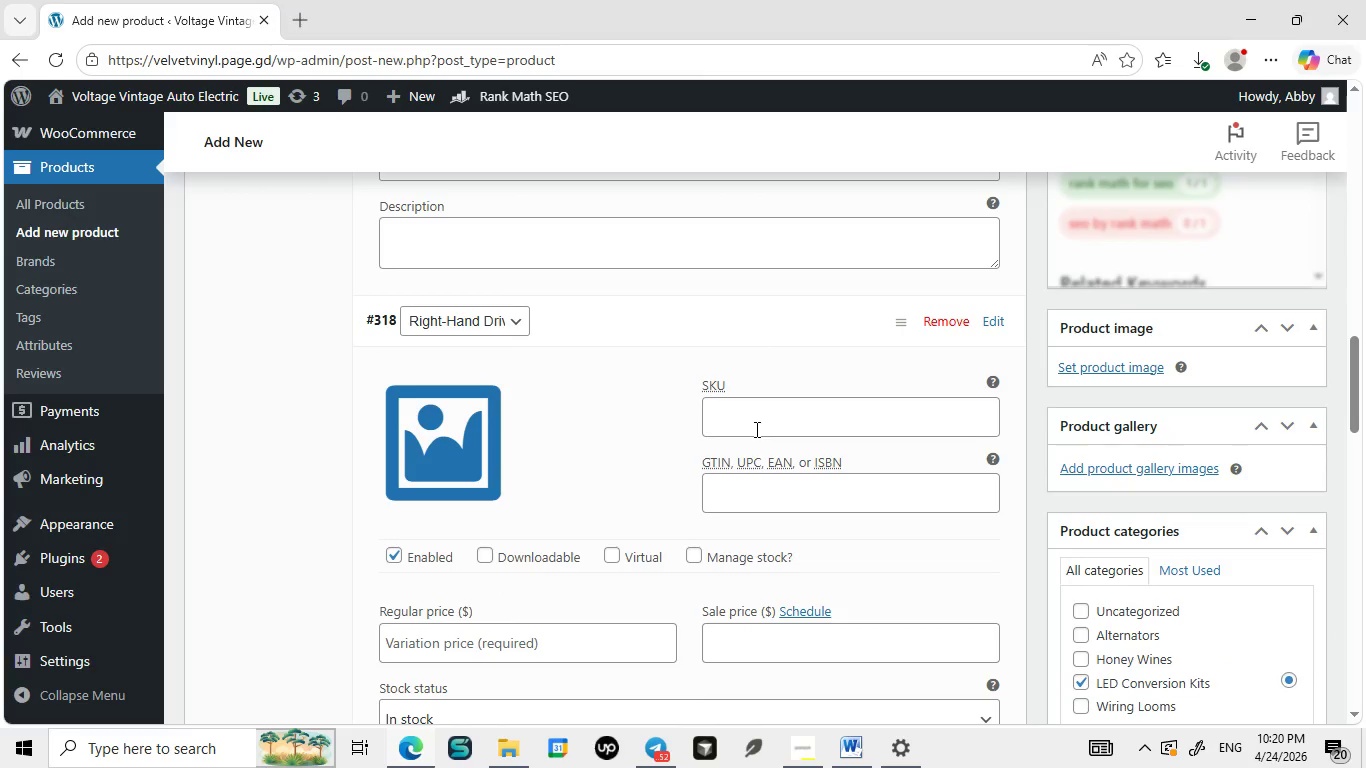 
left_click([755, 429])
 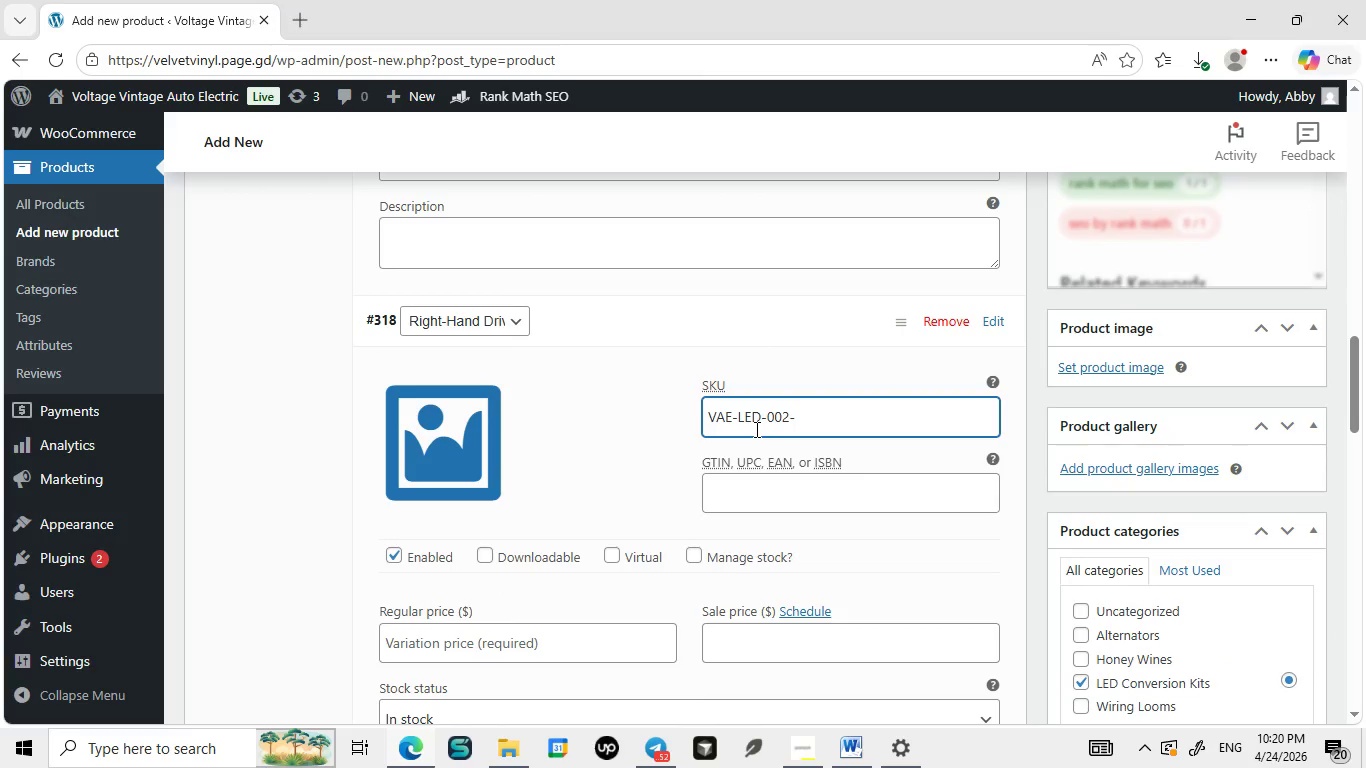 
key(Control+ControlLeft)
 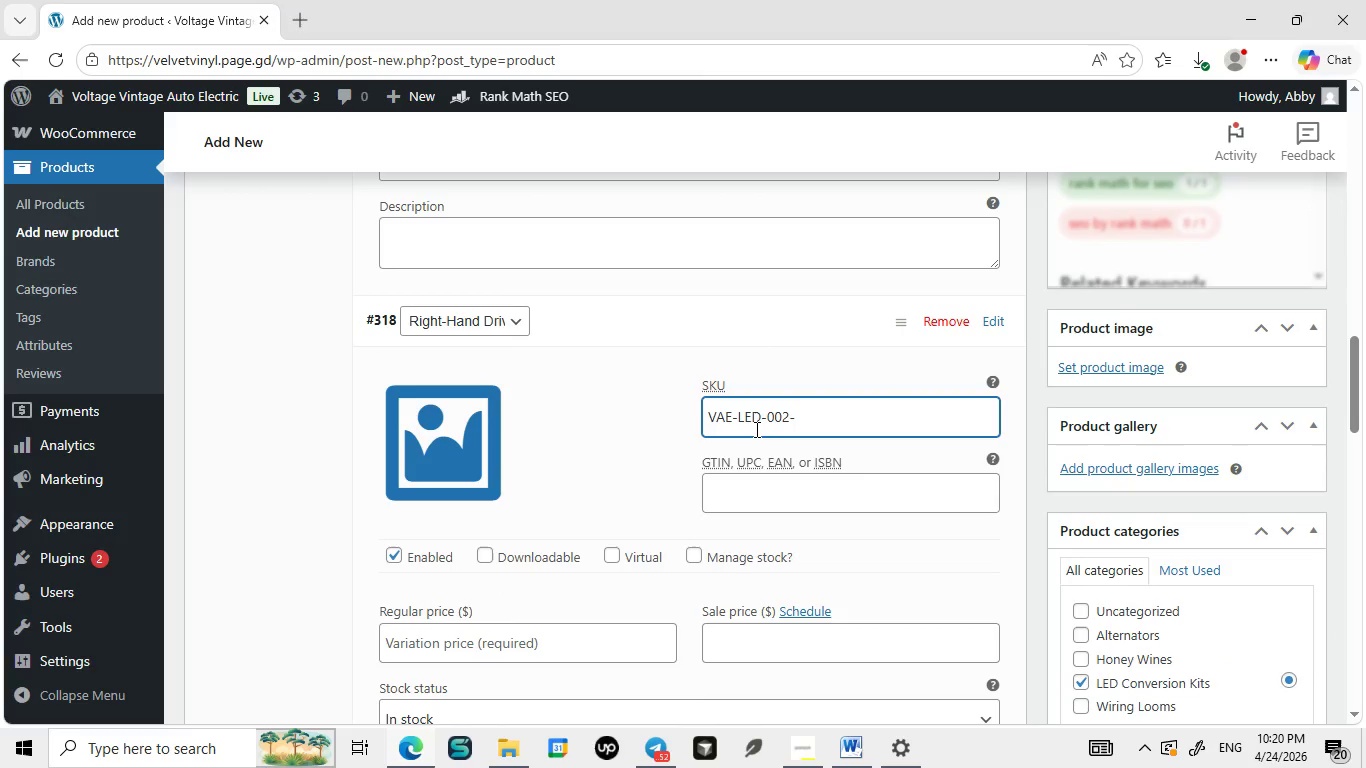 
key(Control+V)
 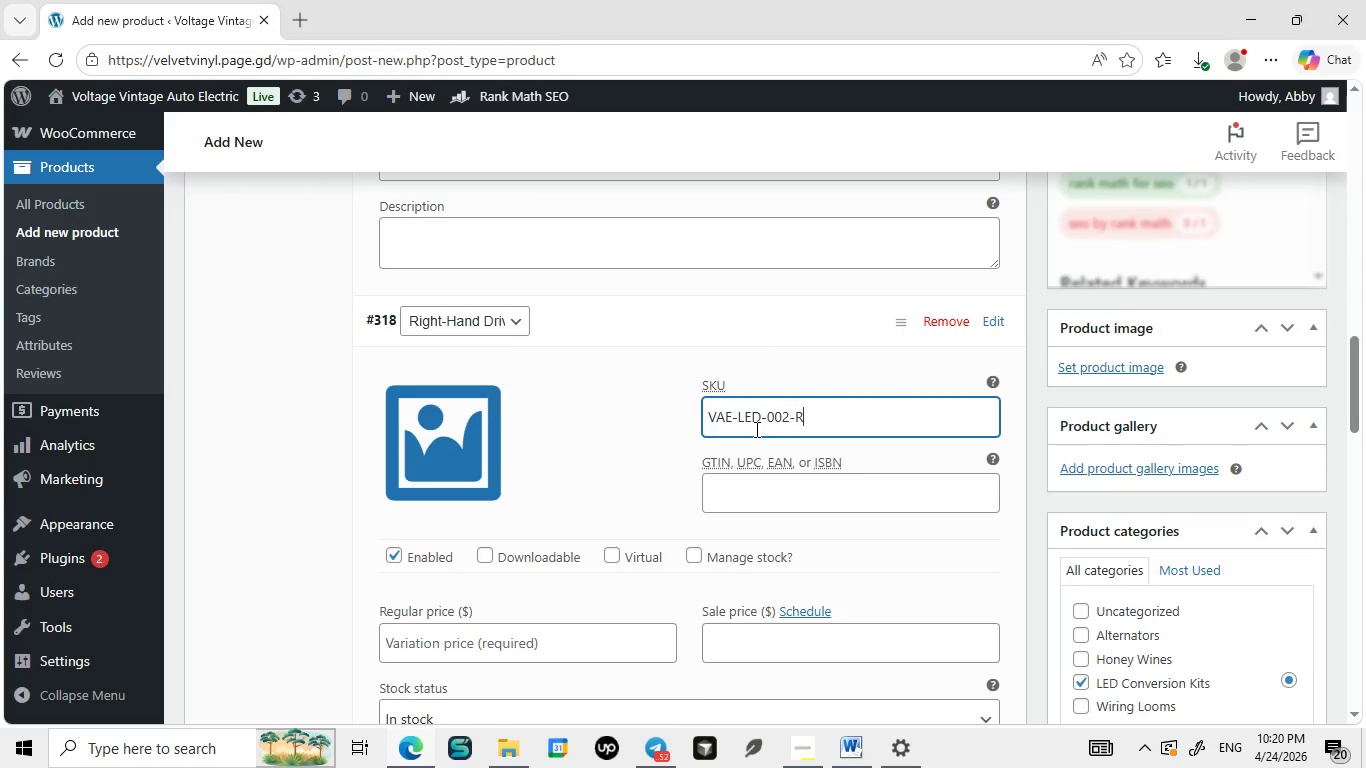 
key(Backspace)
 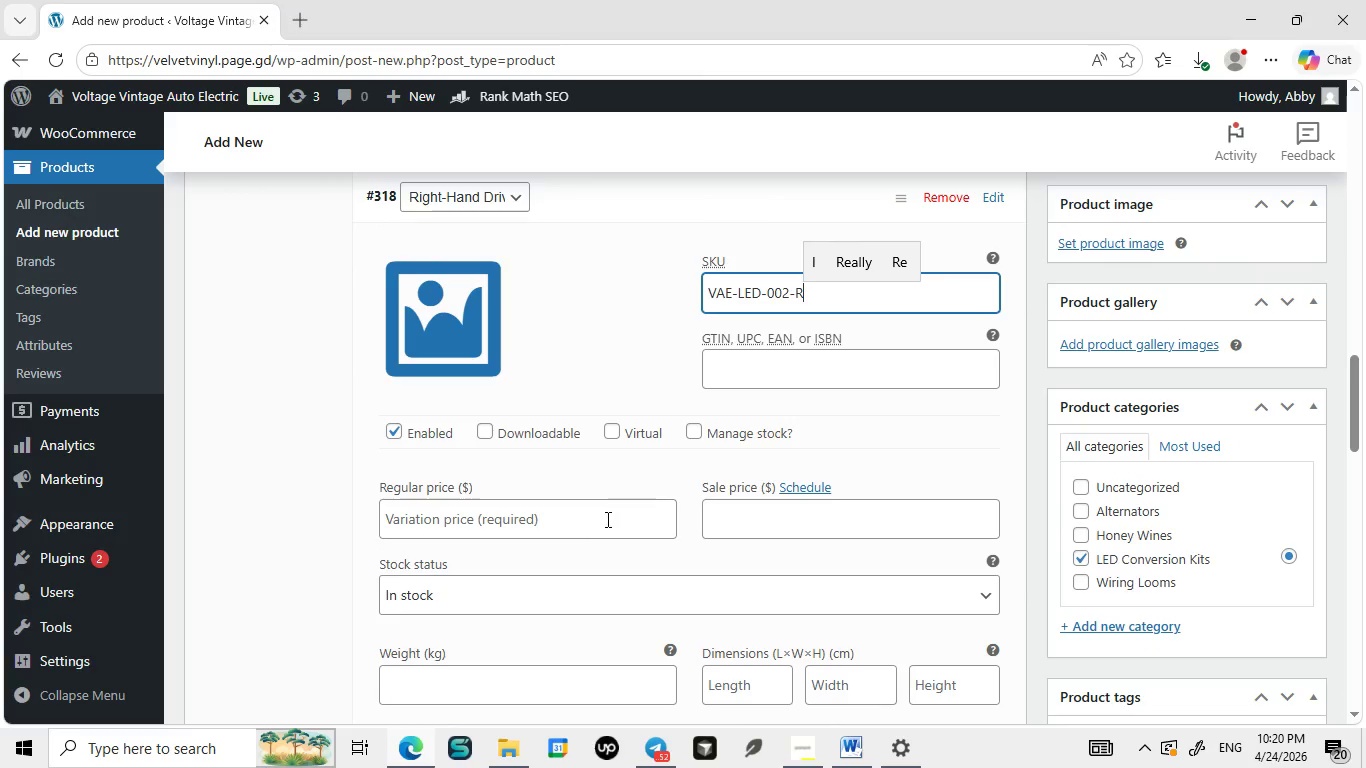 
key(R)
 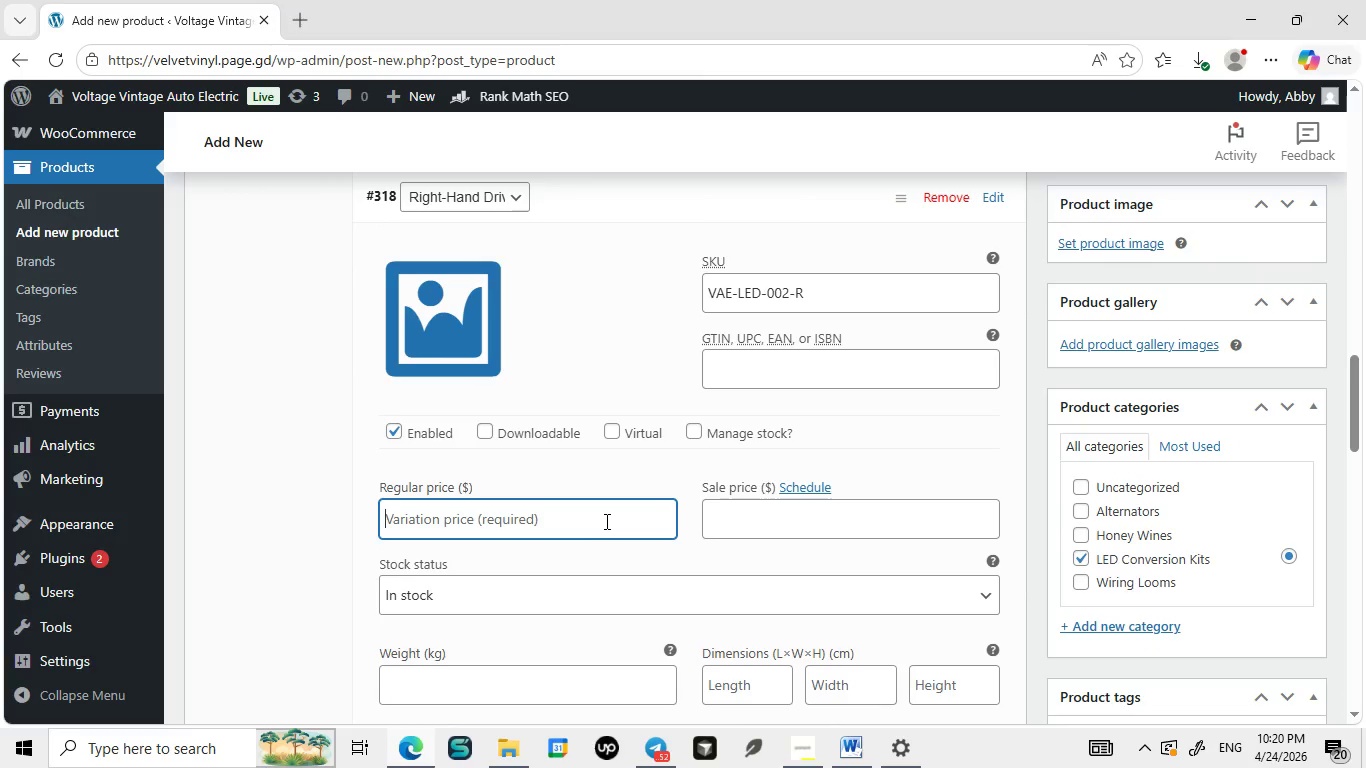 
key(CapsLock)
 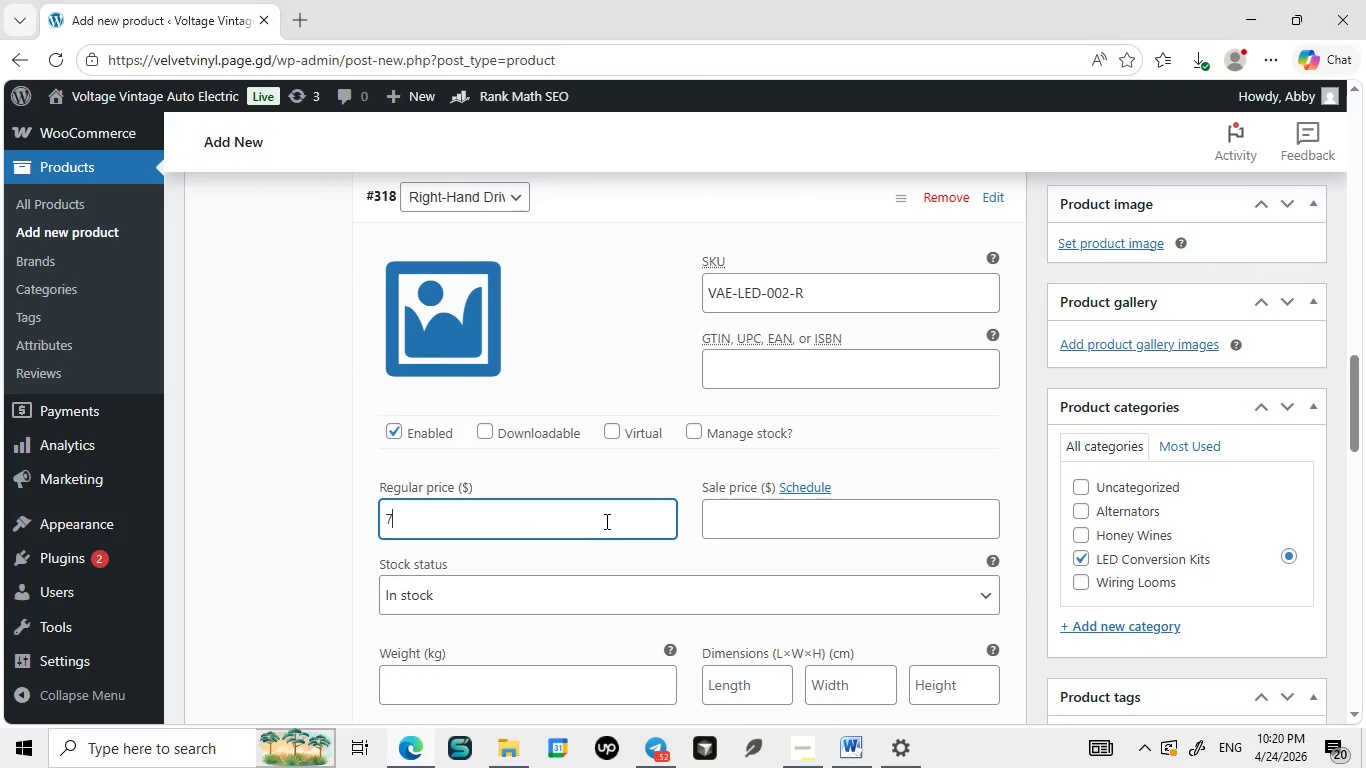 
left_click([605, 521])
 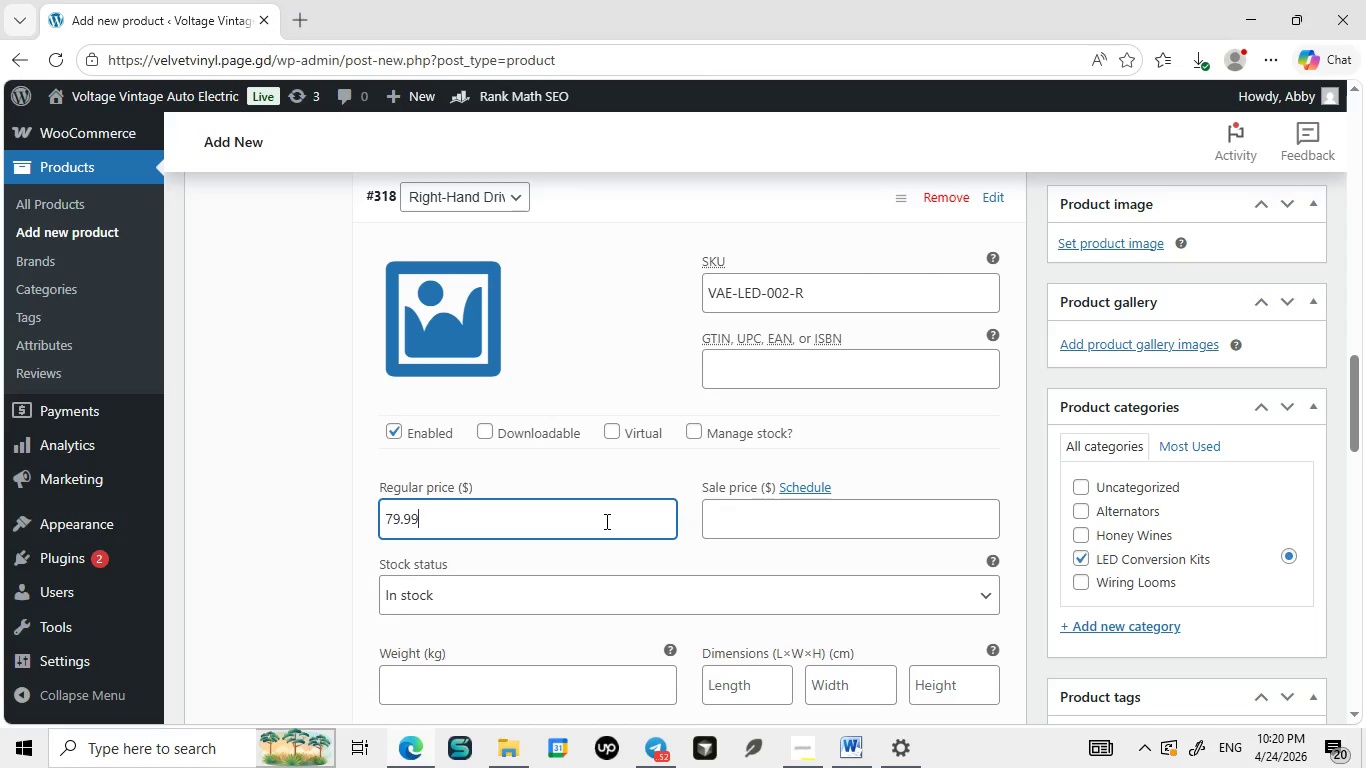 
type(79.9)
 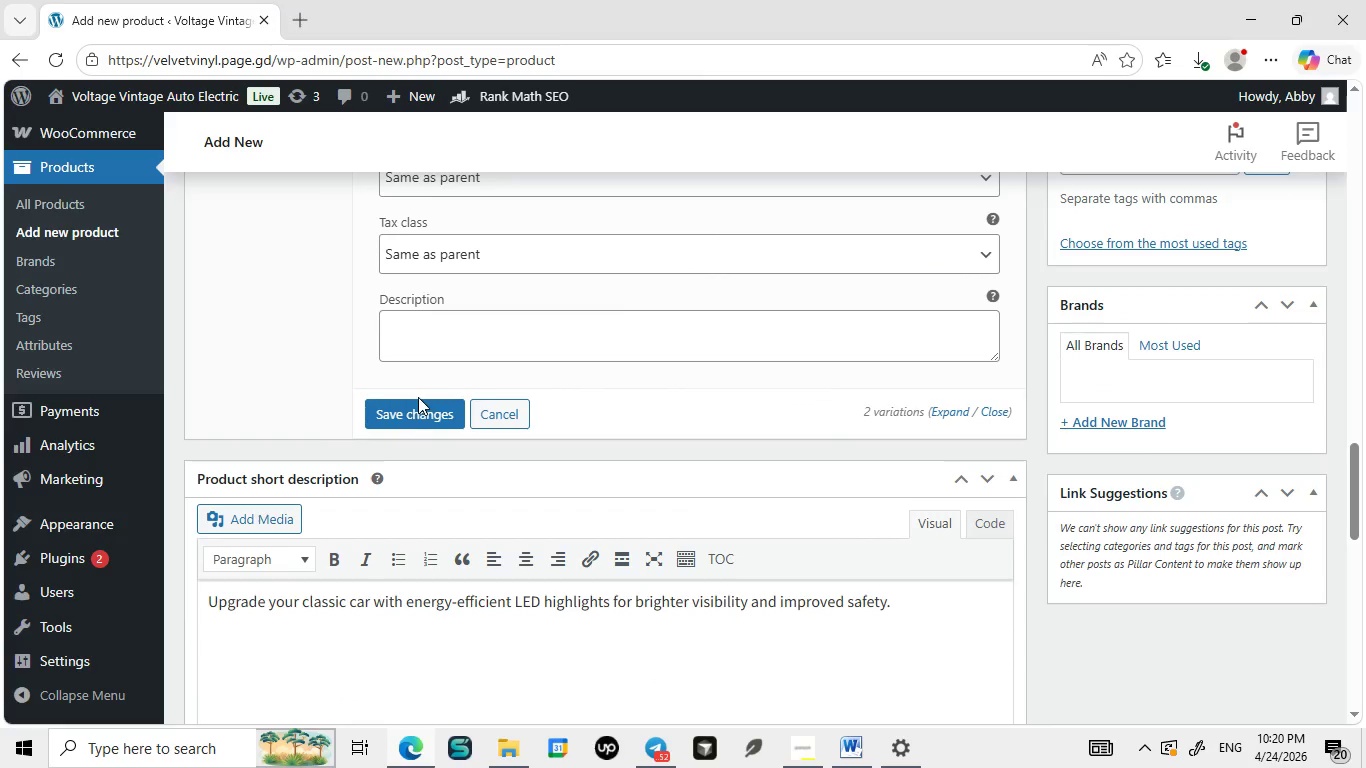 
key(9)
 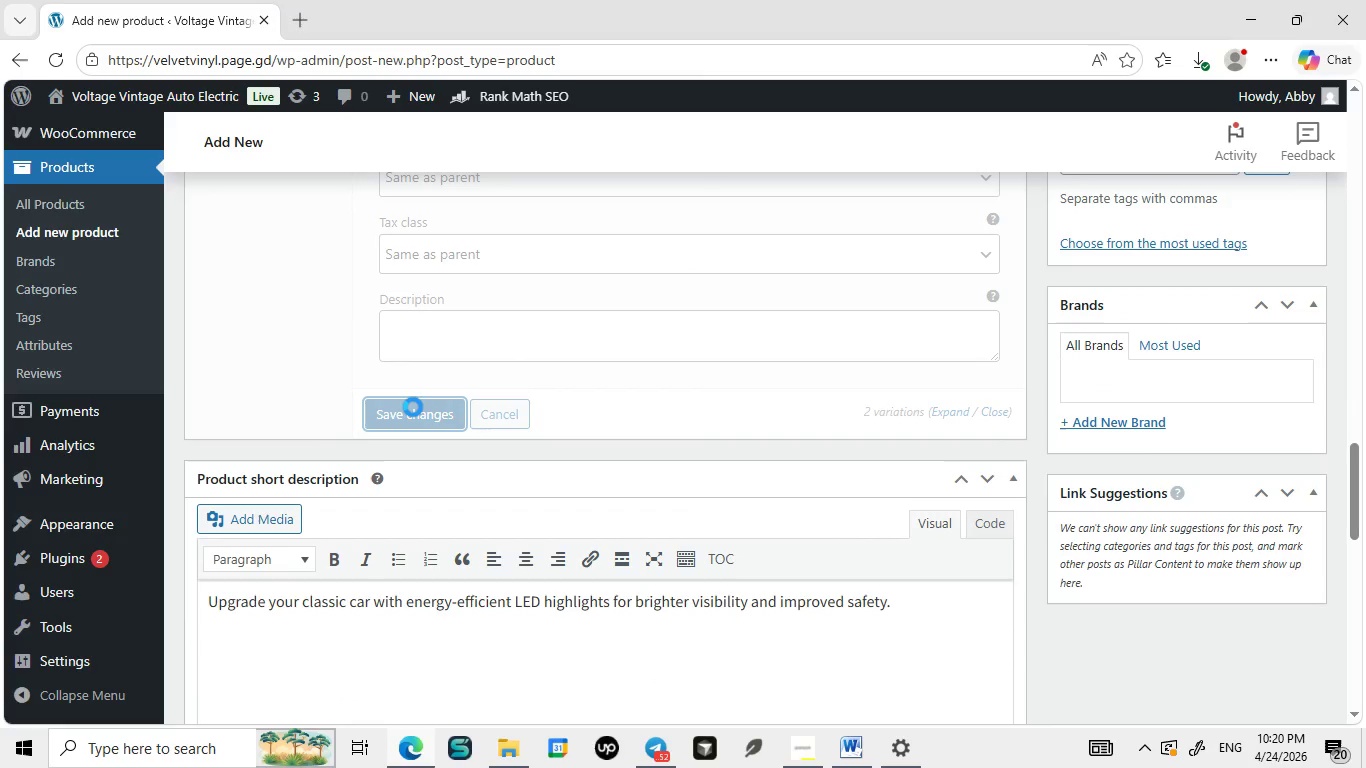 
left_click([413, 407])
 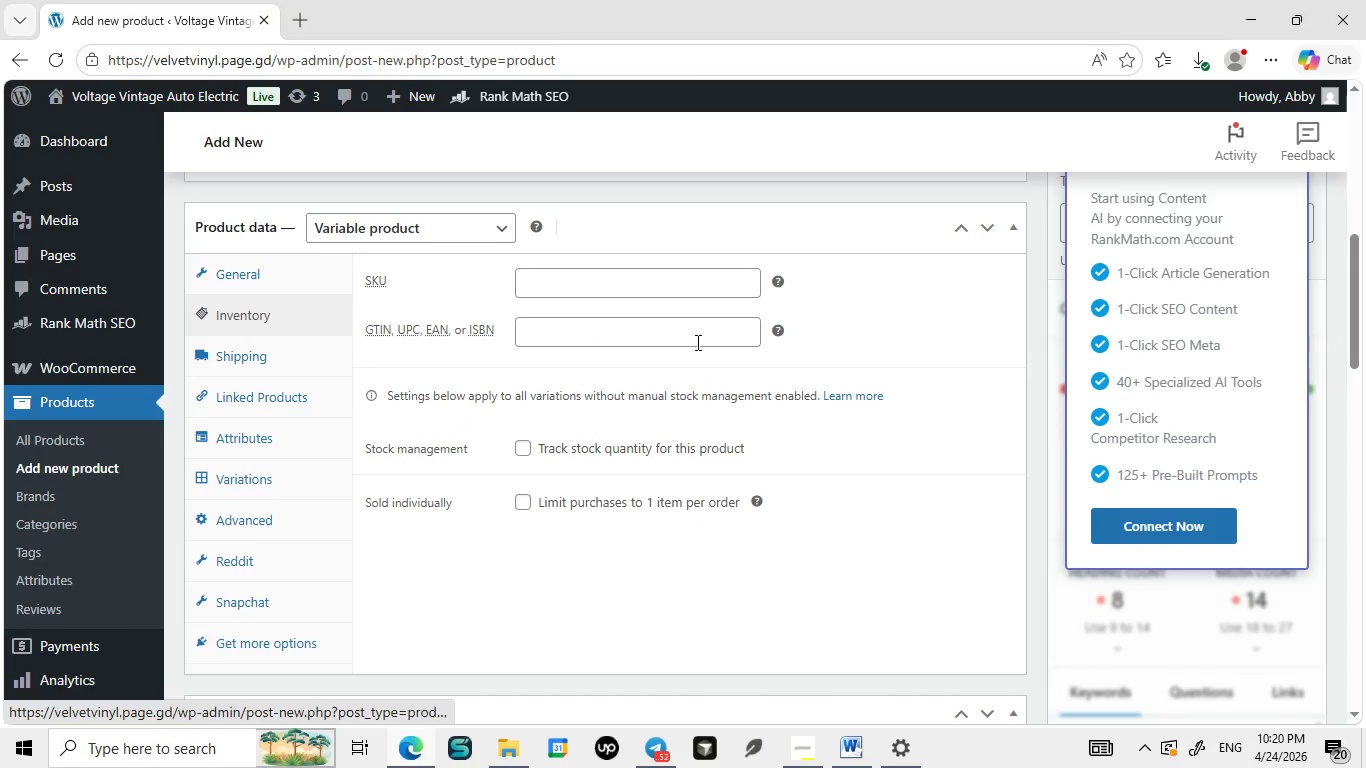 
wait(5.67)
 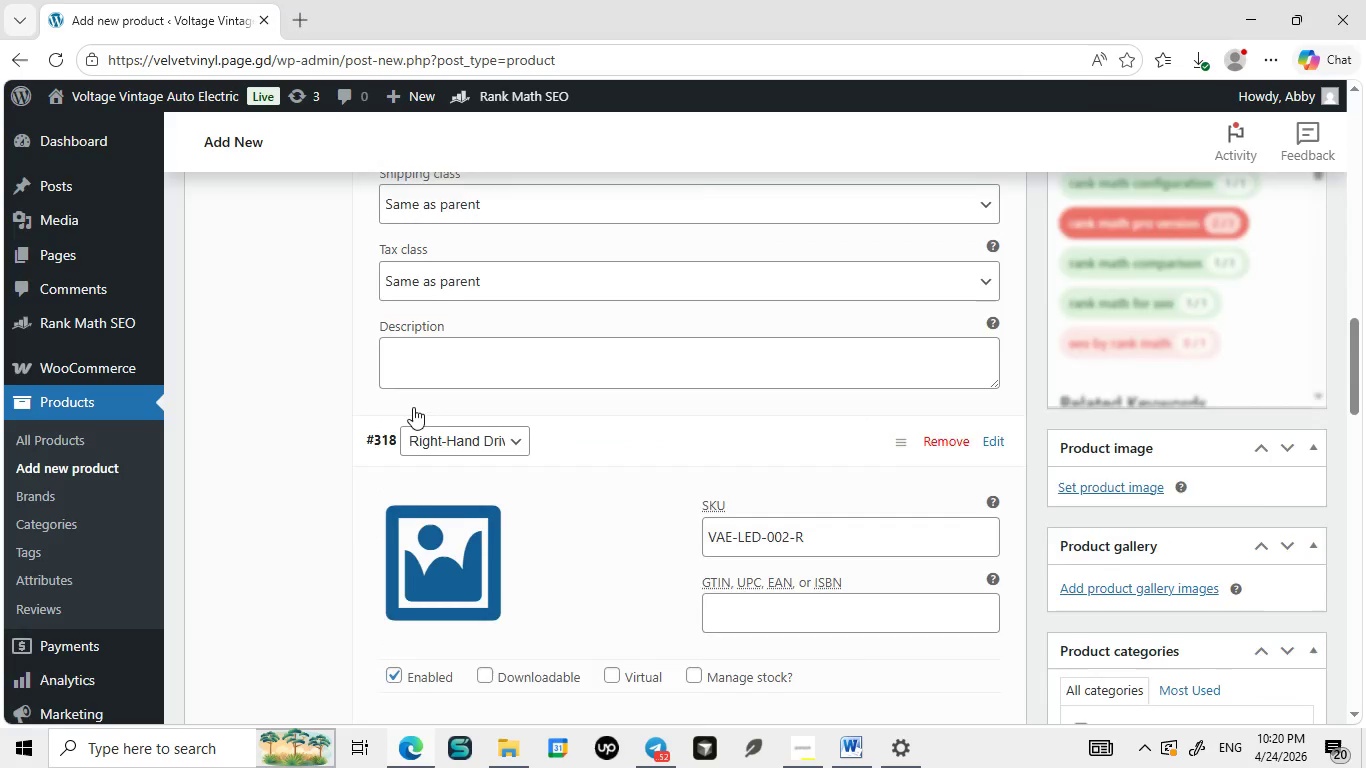 
left_click([272, 311])
 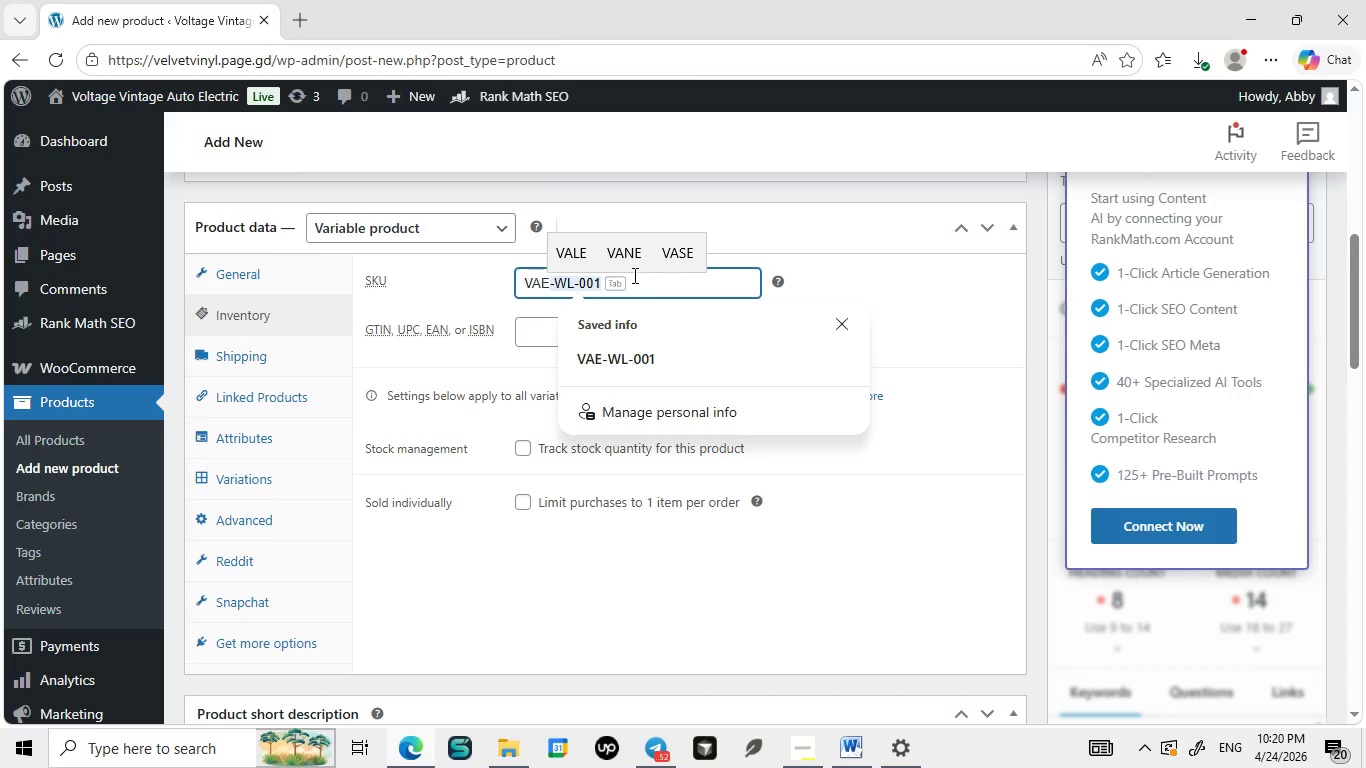 
left_click([633, 275])
 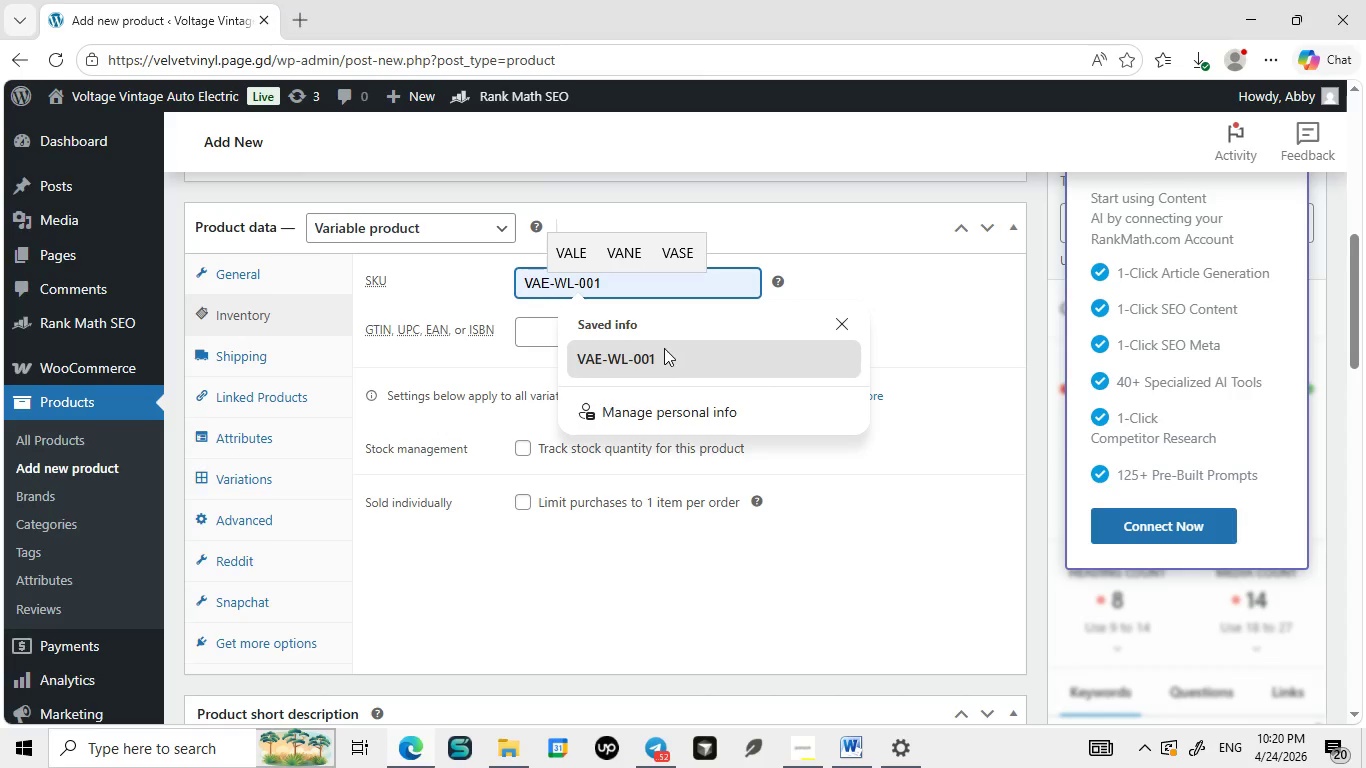 
type(VA)
 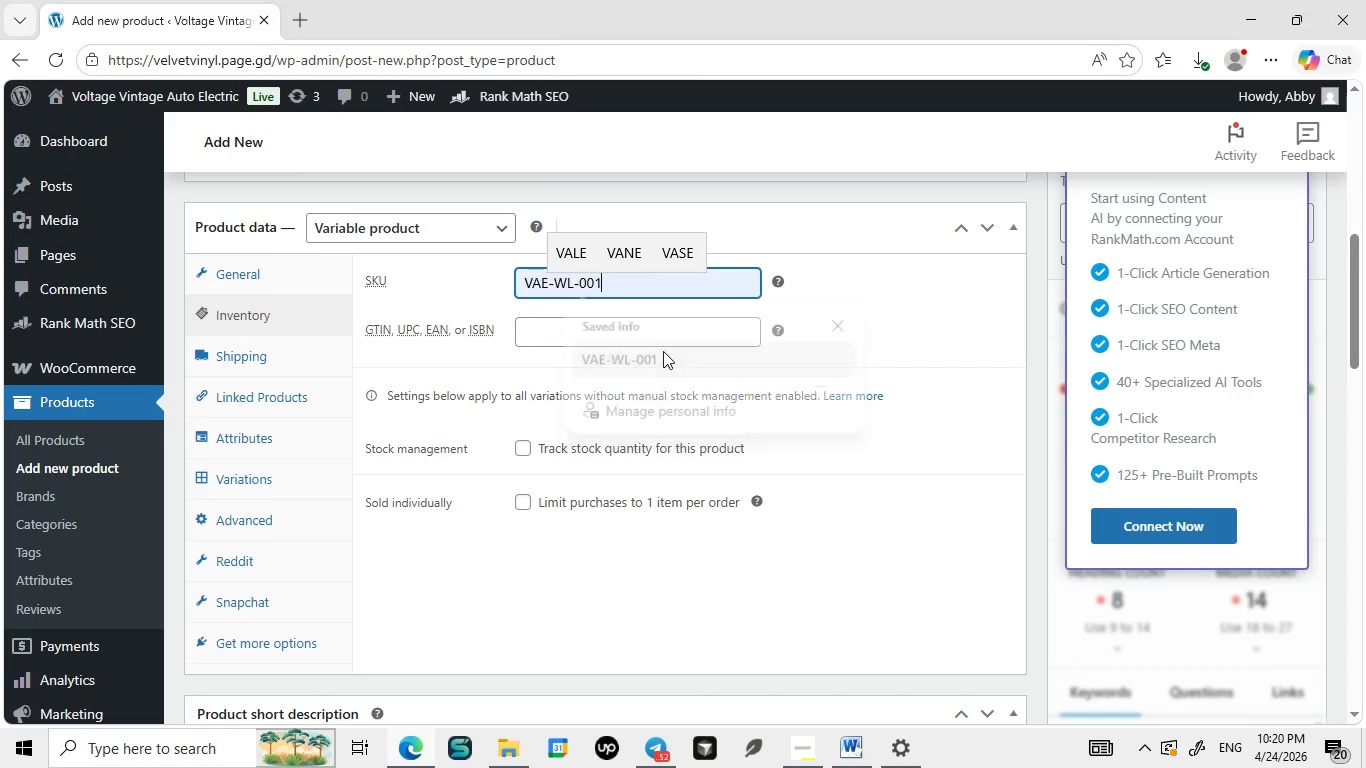 
key(E)
 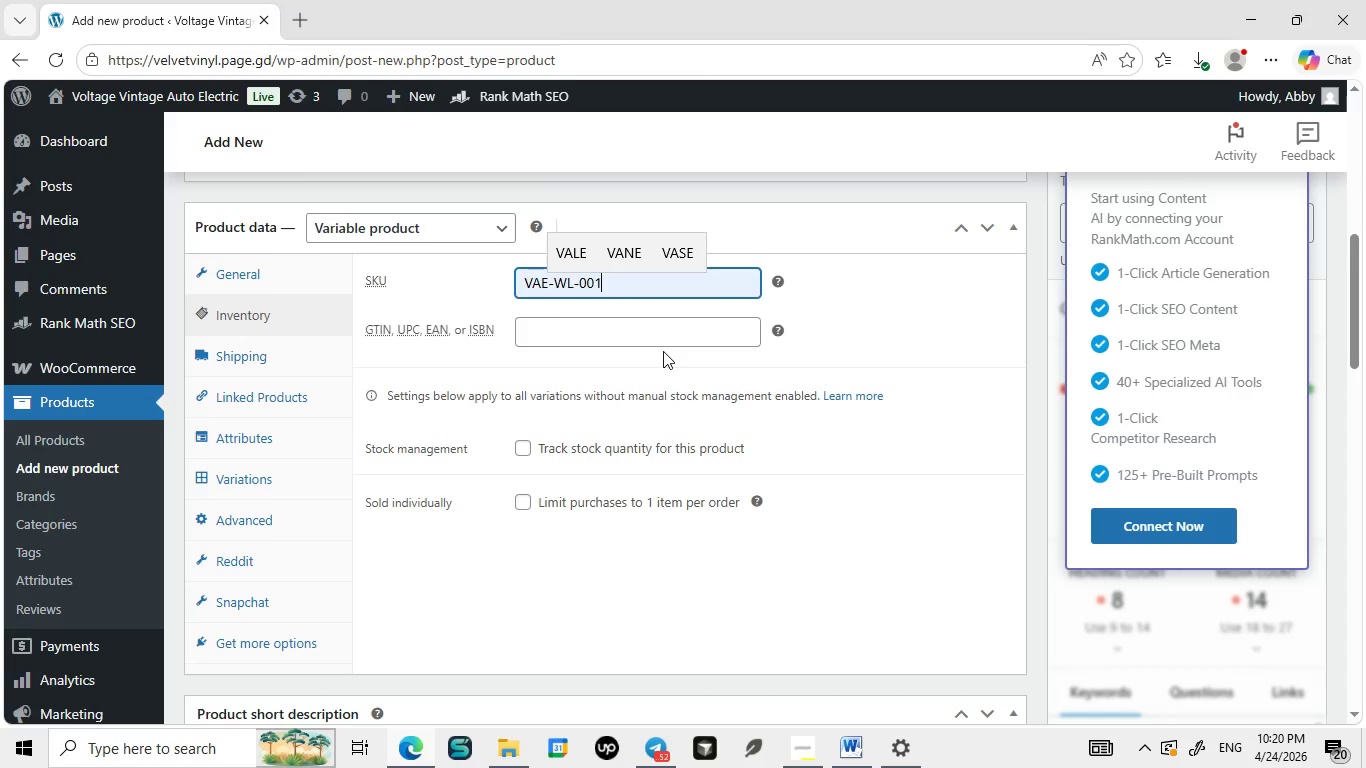 
left_click([663, 351])
 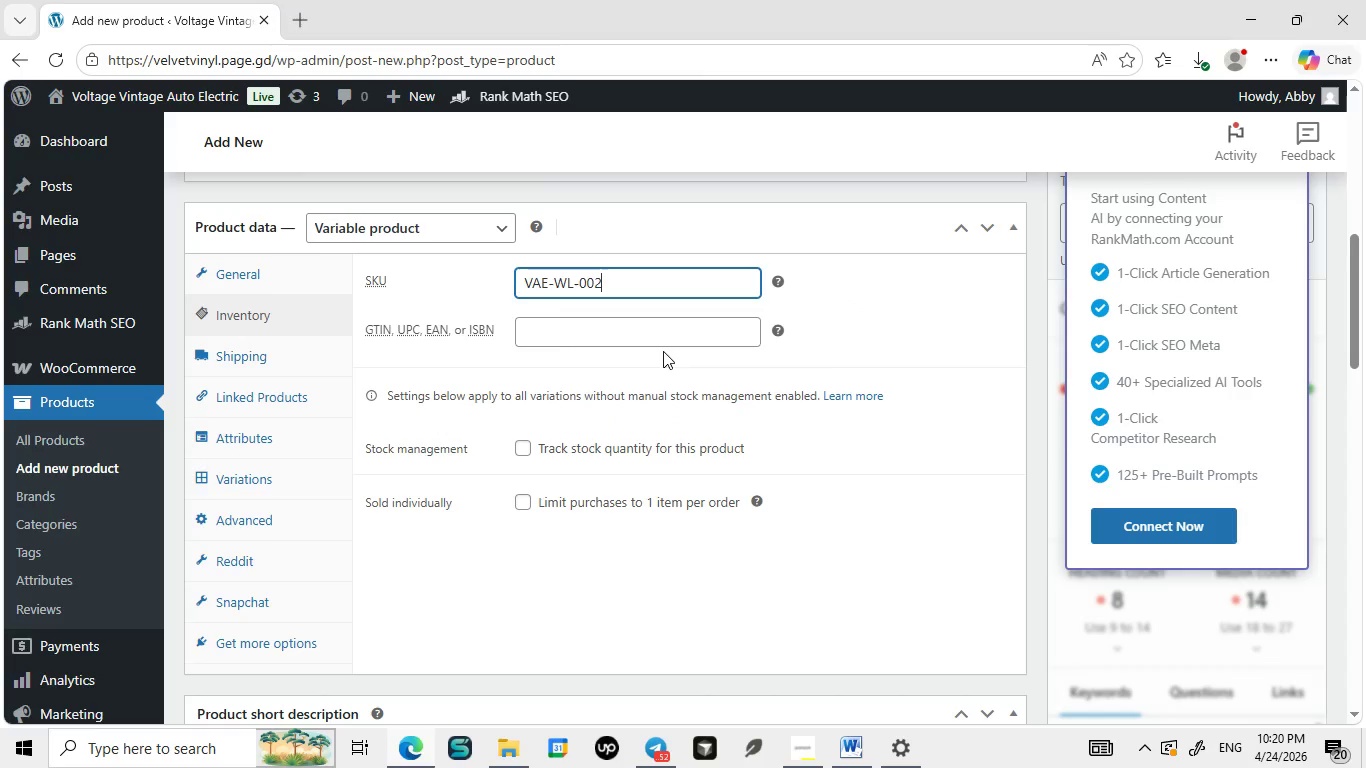 
key(Backspace)
 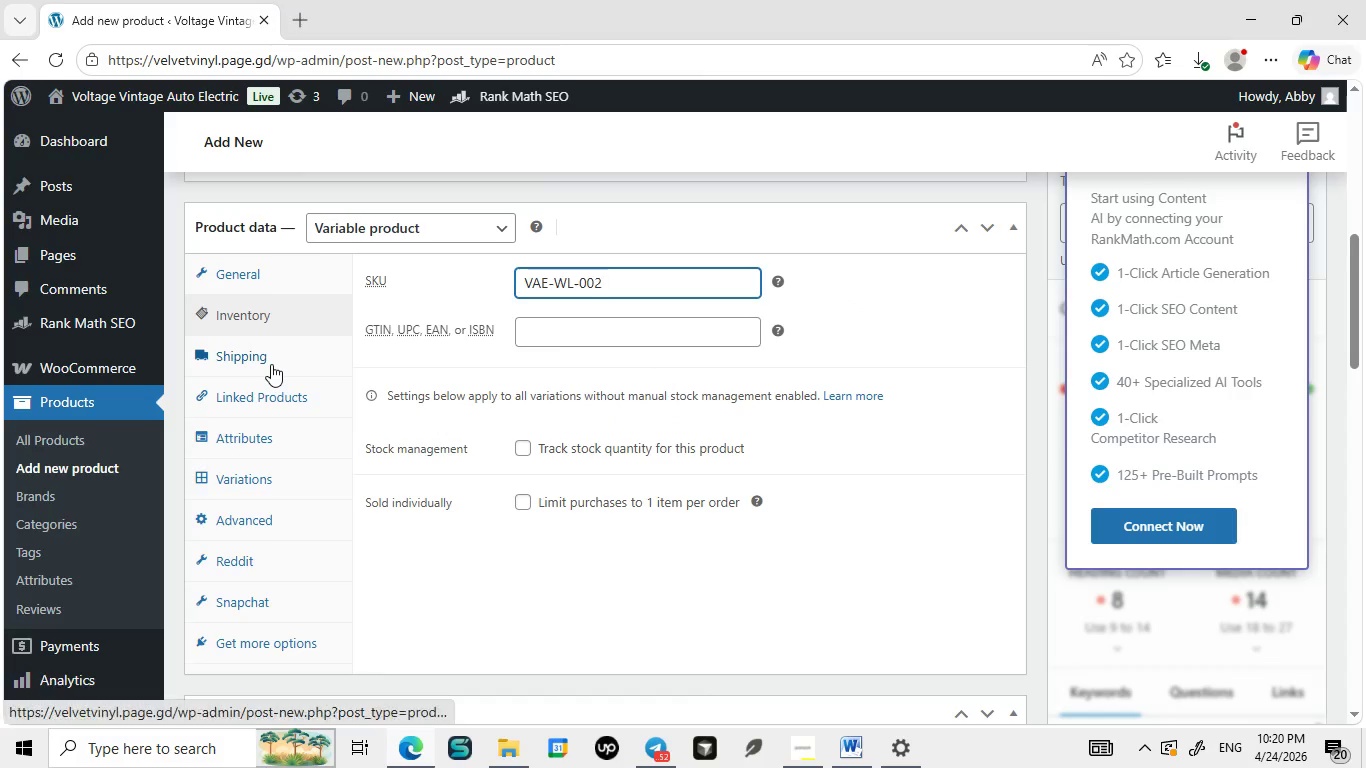 
key(2)
 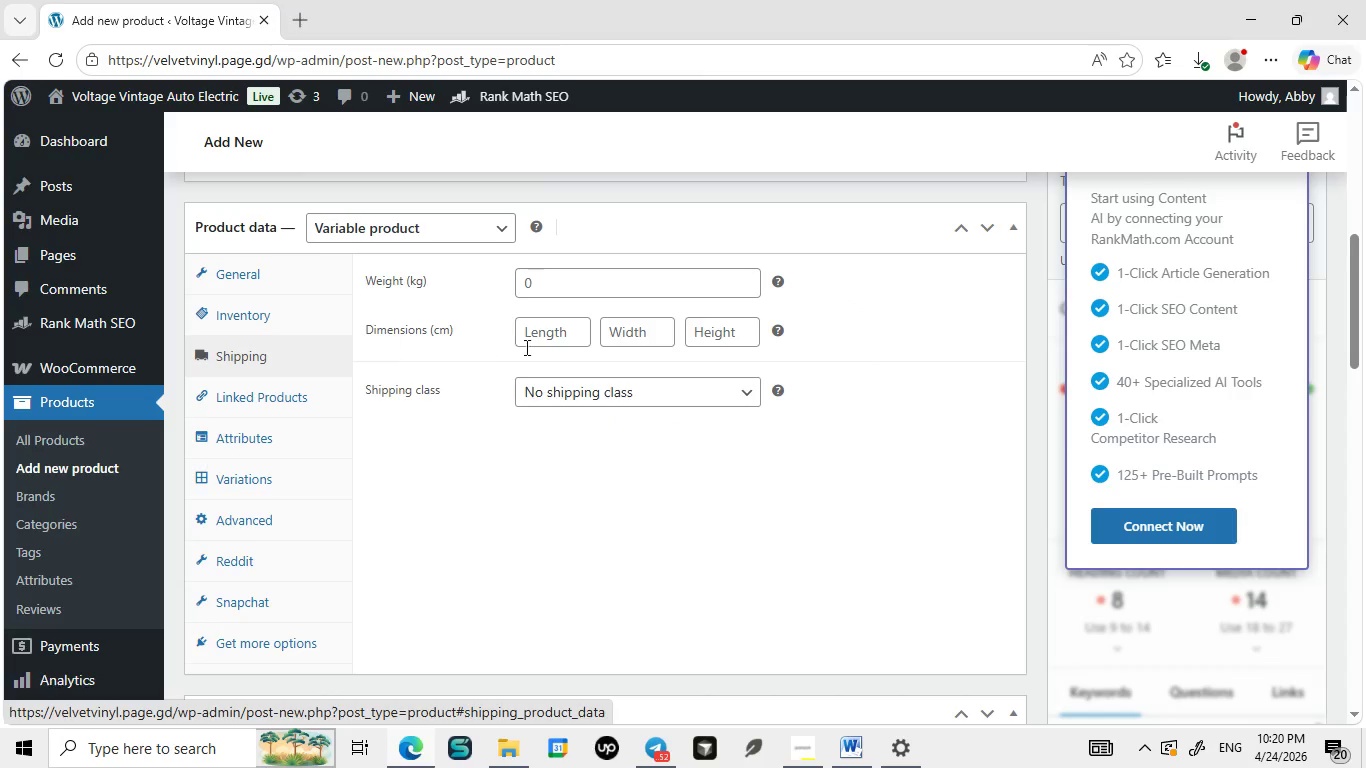 
left_click([271, 364])
 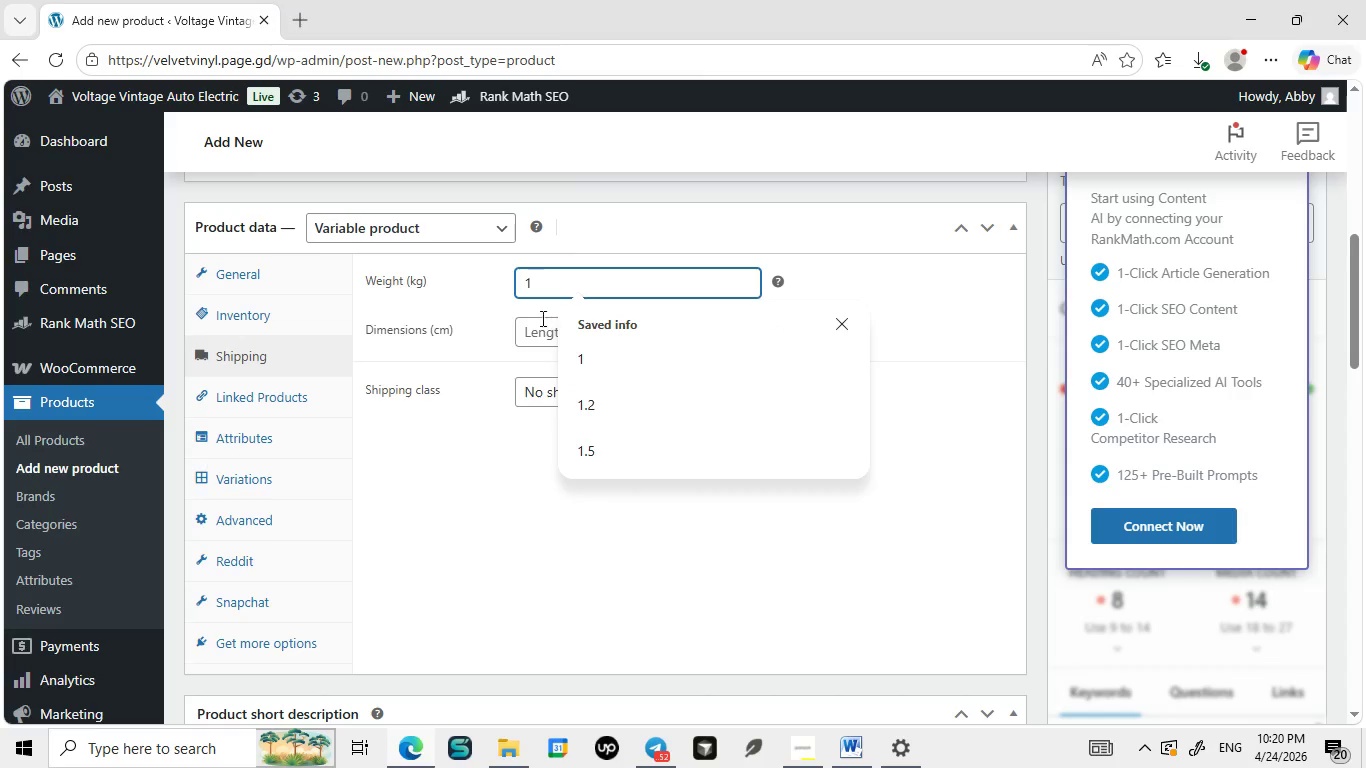 
left_click([566, 272])
 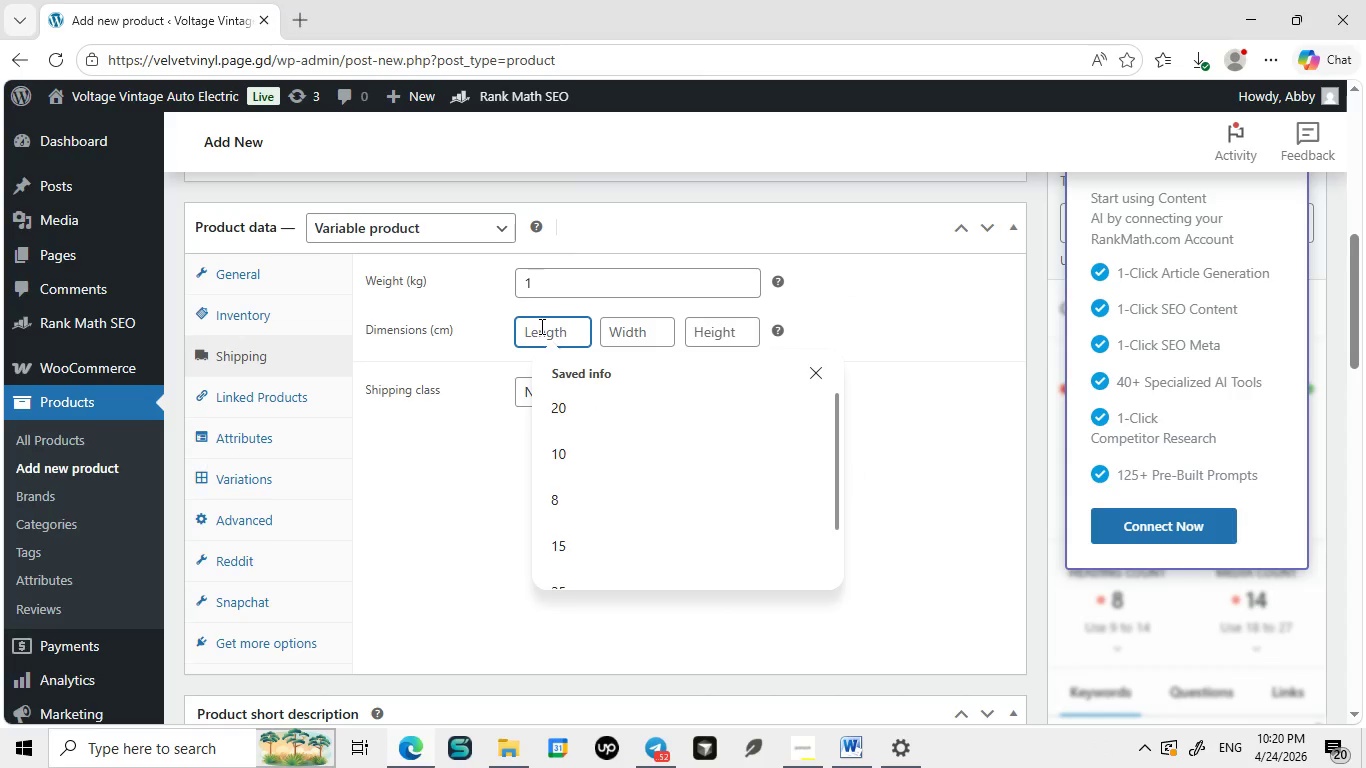 
key(1)
 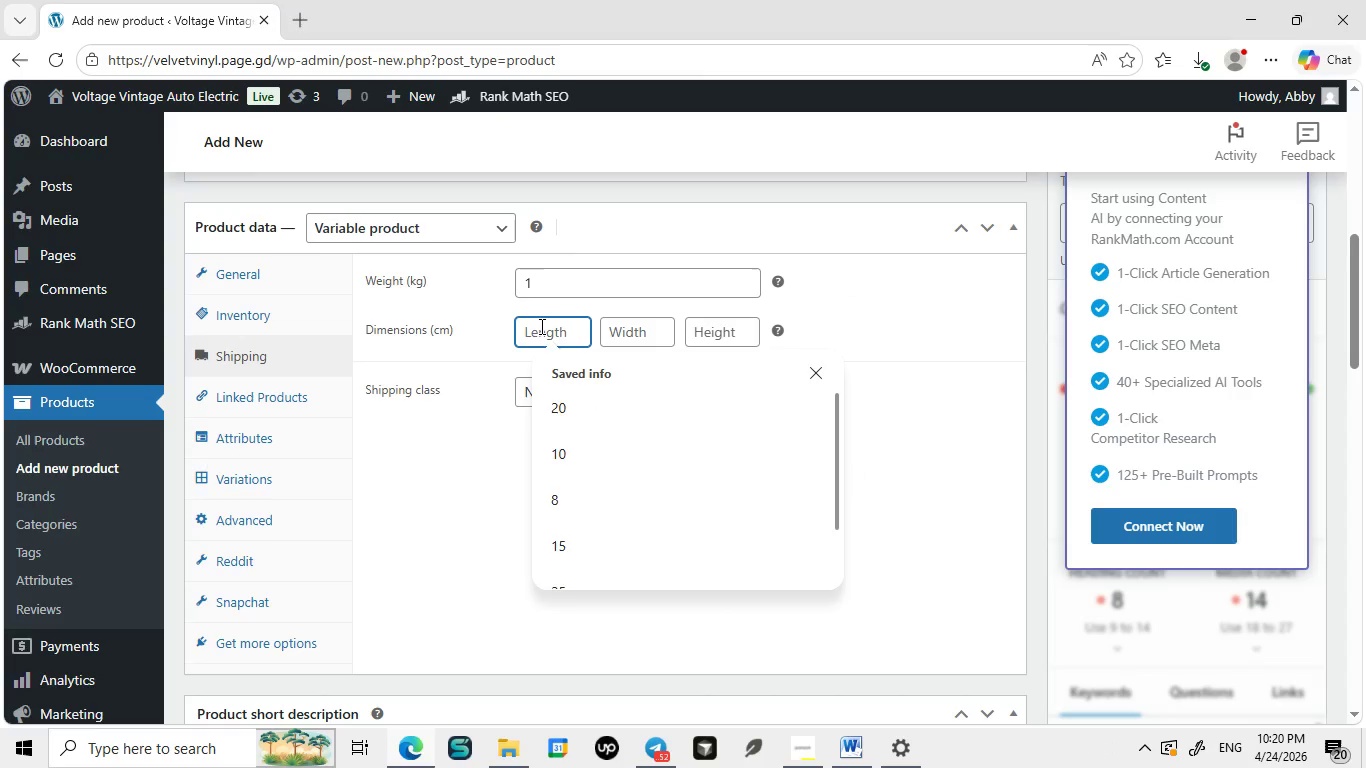 
left_click([540, 326])
 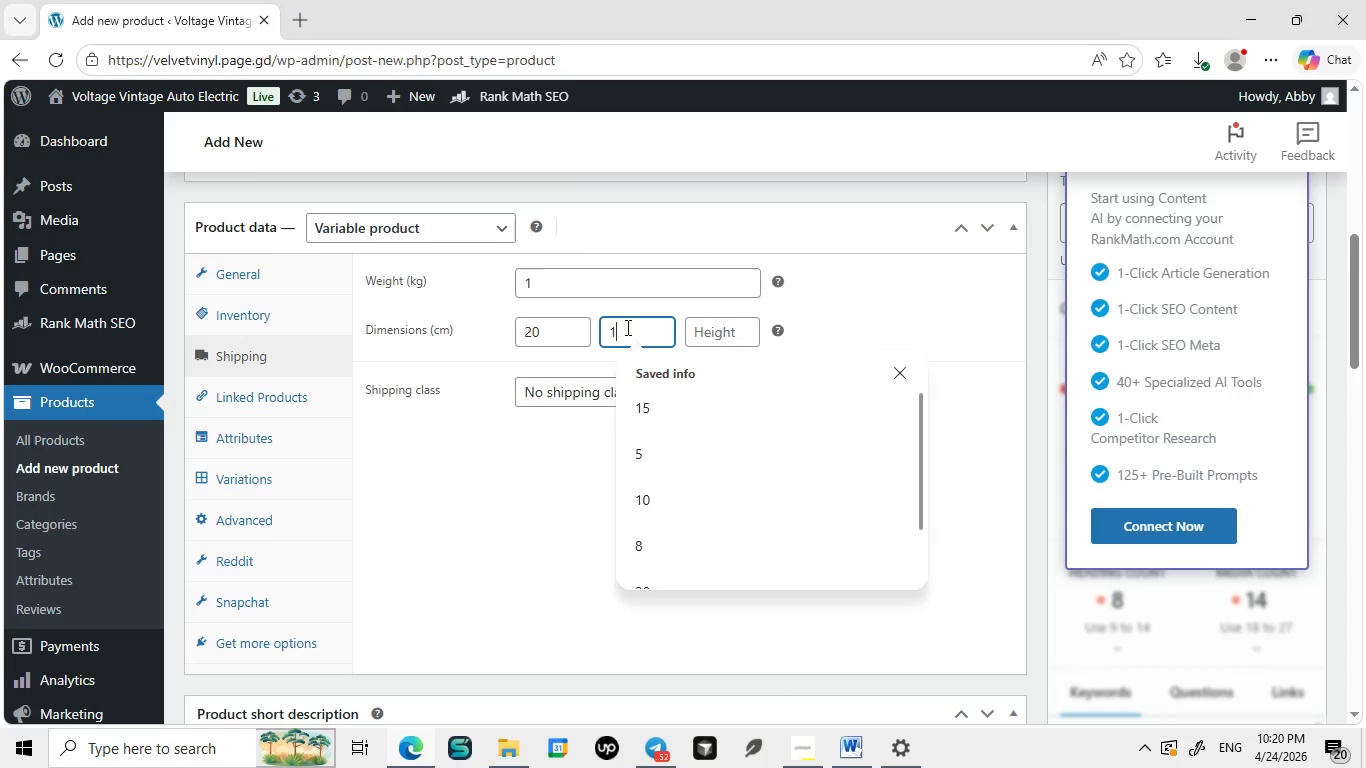 
type(20)
 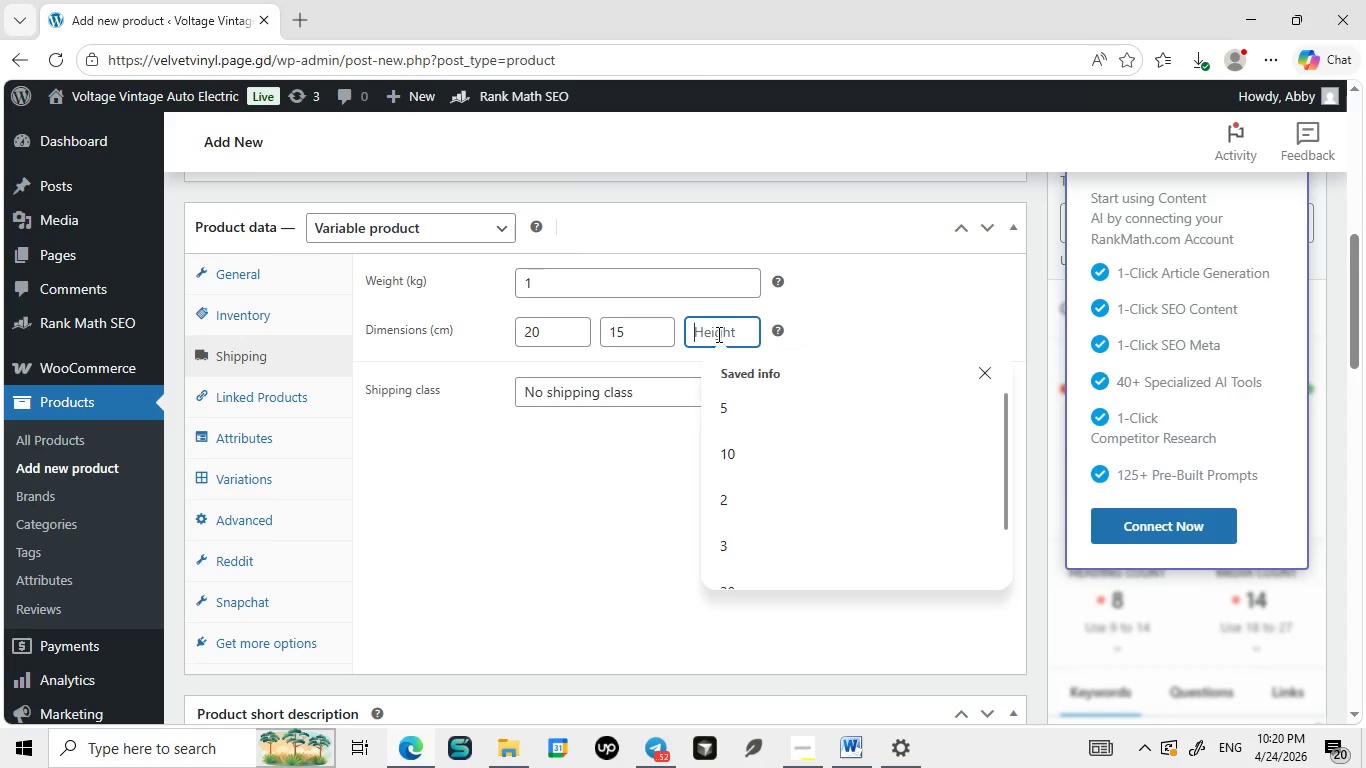 
type(15)
 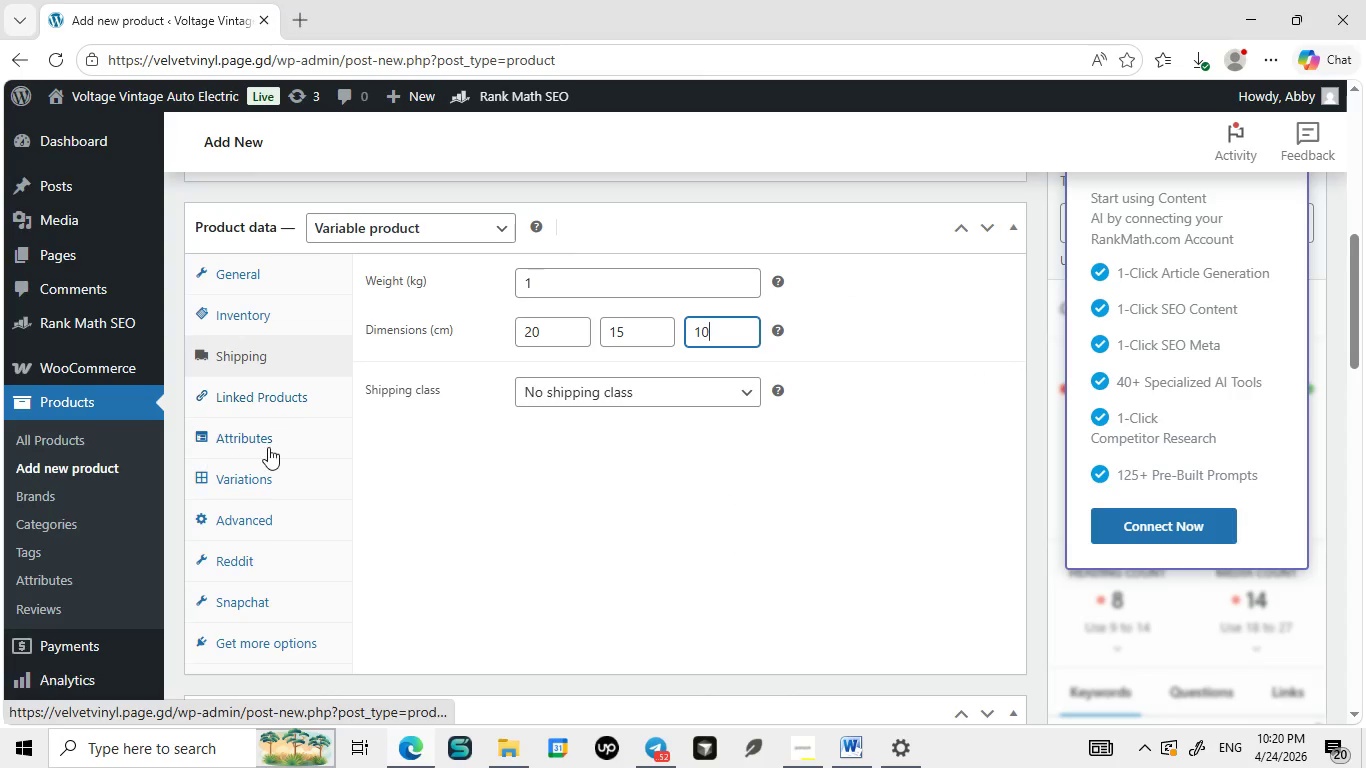 
left_click([717, 334])
 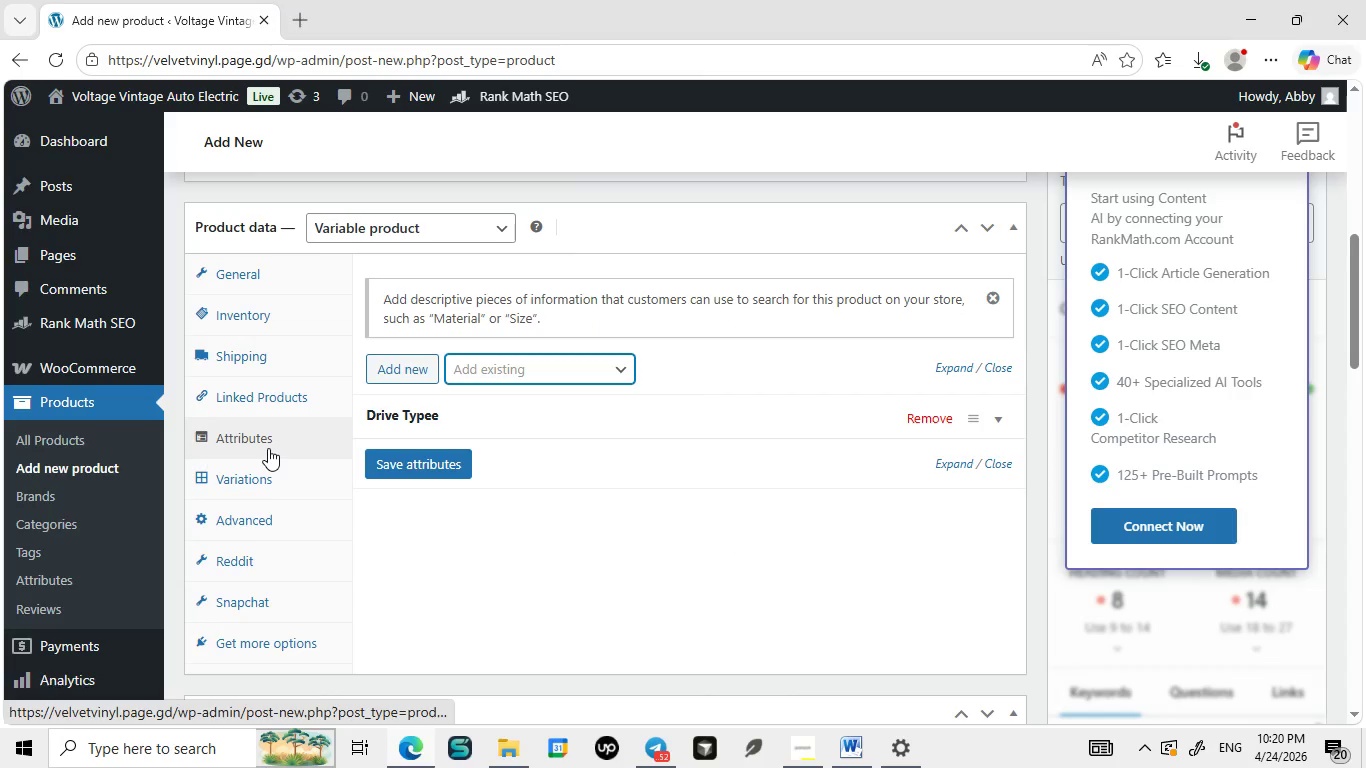 
type(10)
 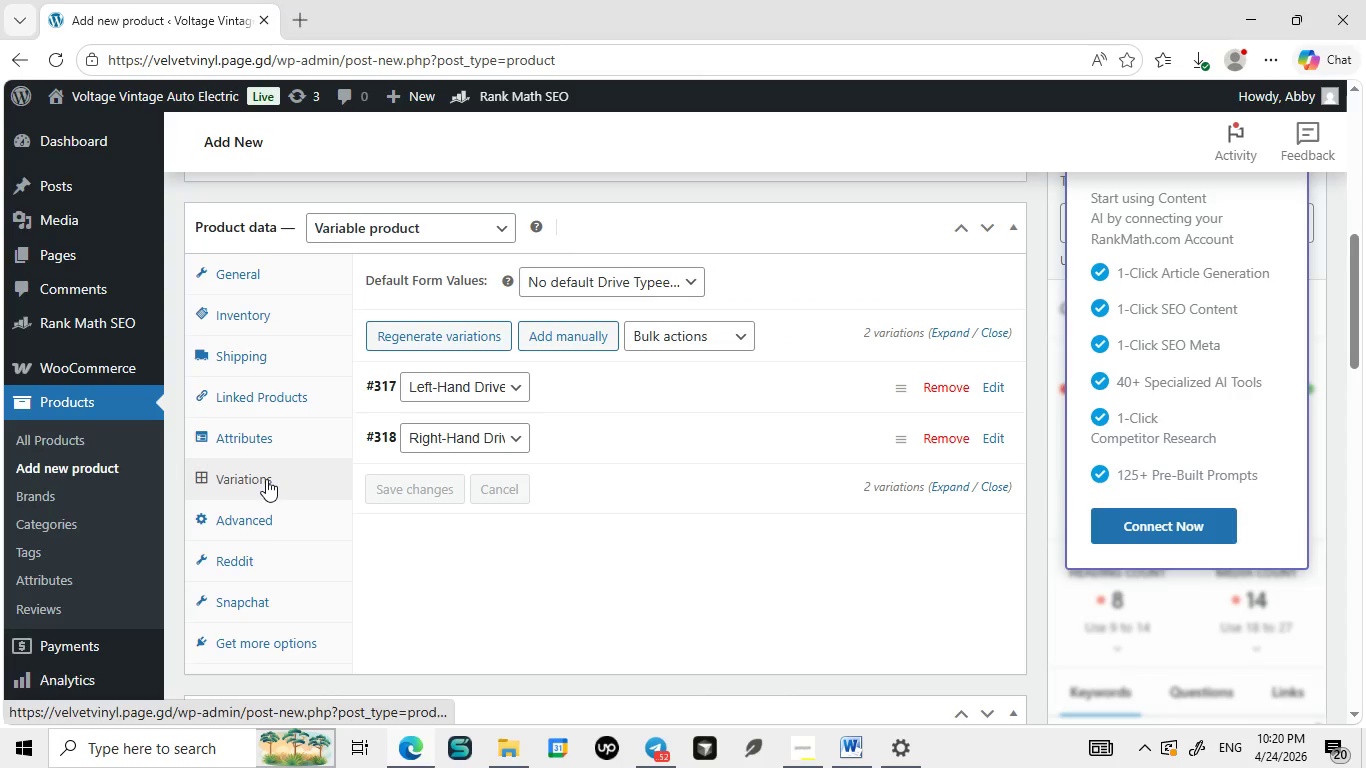 
left_click([268, 448])
 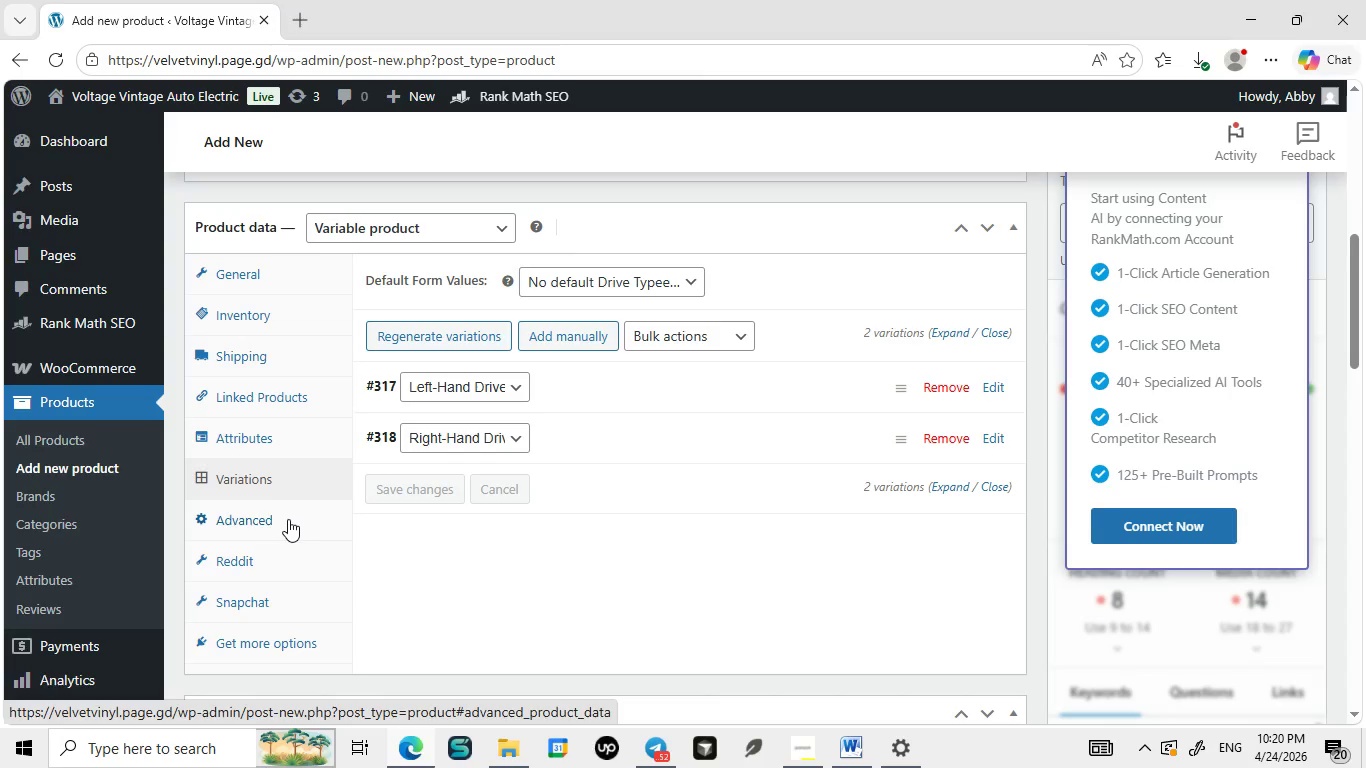 
left_click([266, 479])
 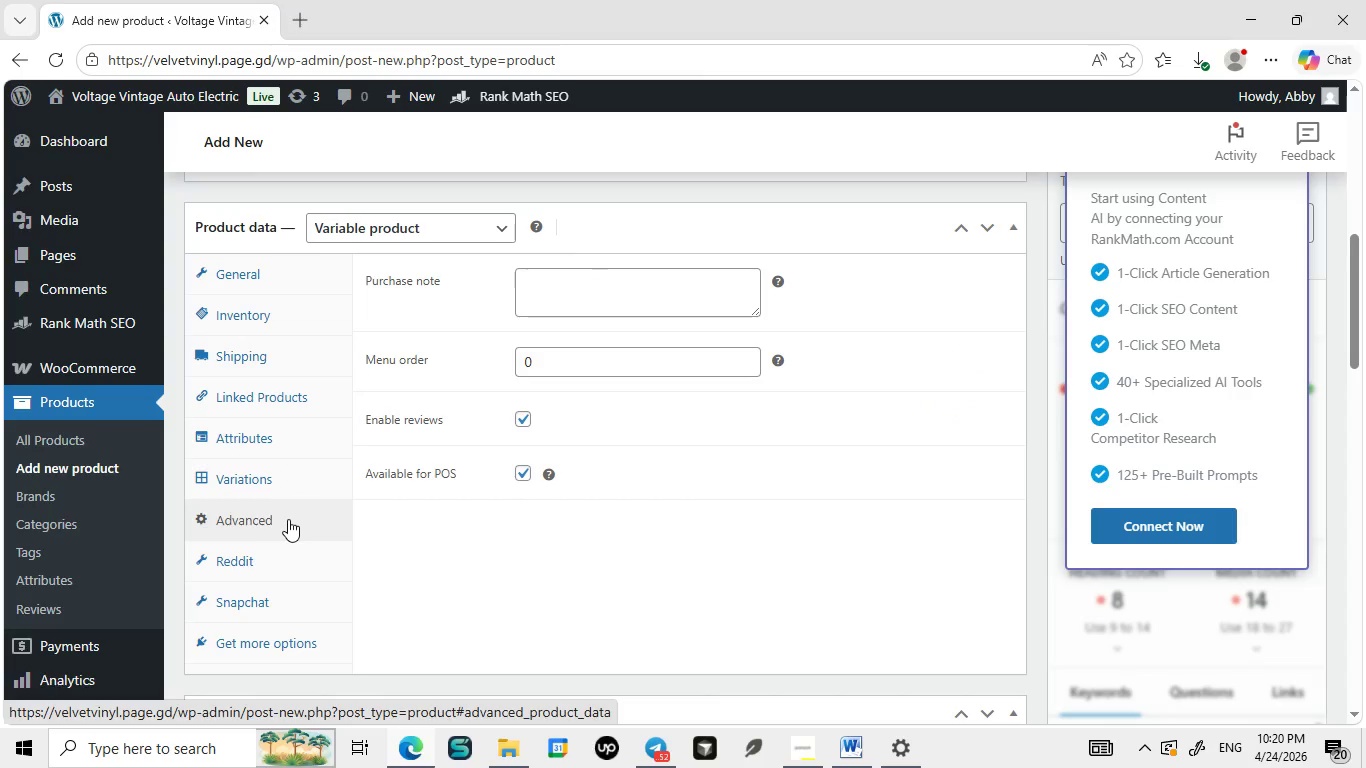 
left_click([288, 519])
 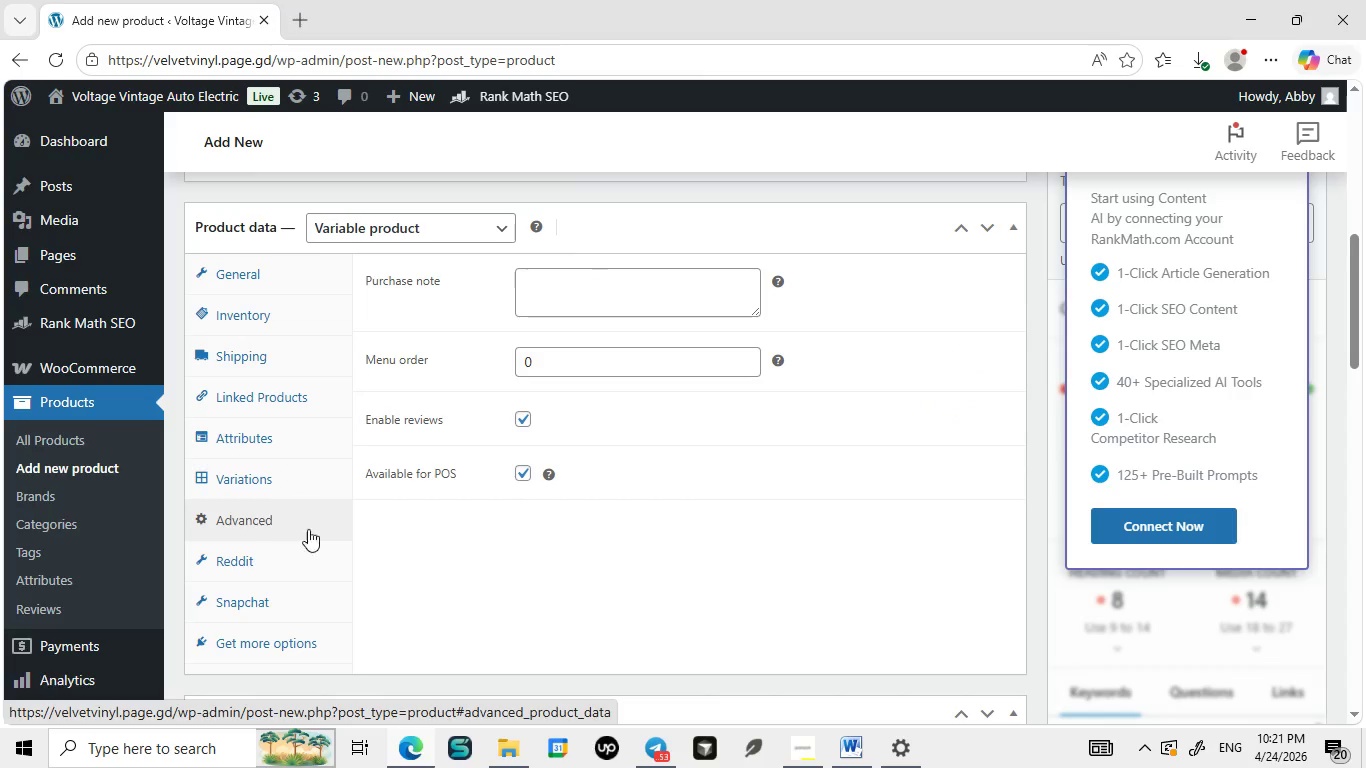 
wait(10.94)
 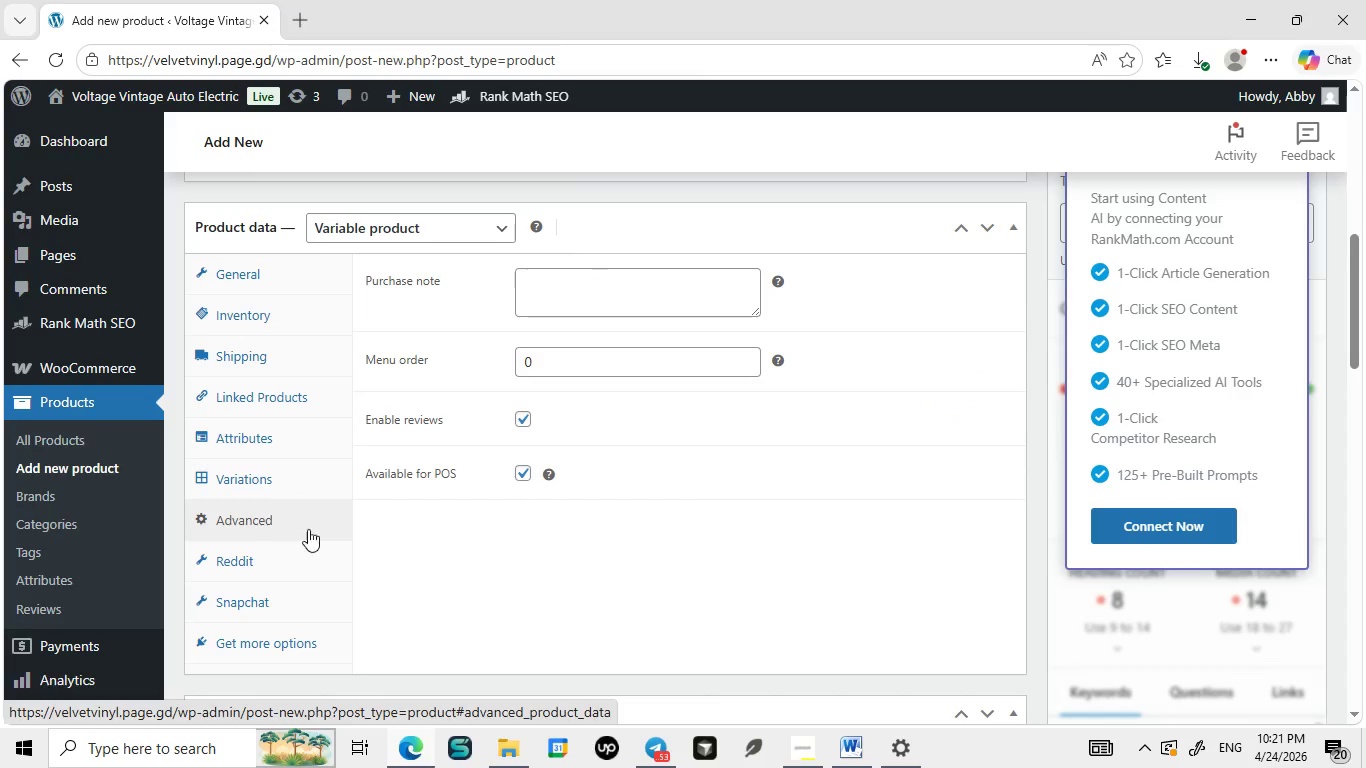 
left_click([1160, 242])
 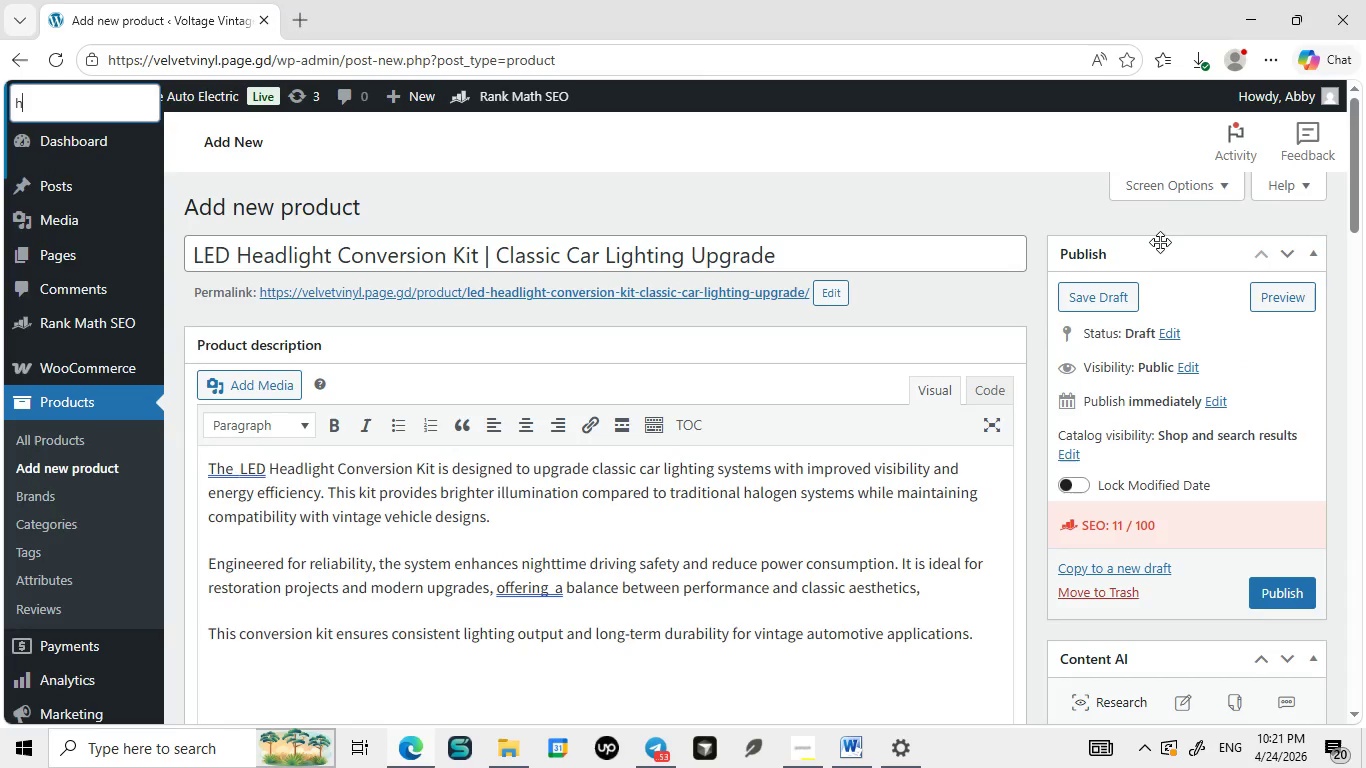 
type(LED h)
 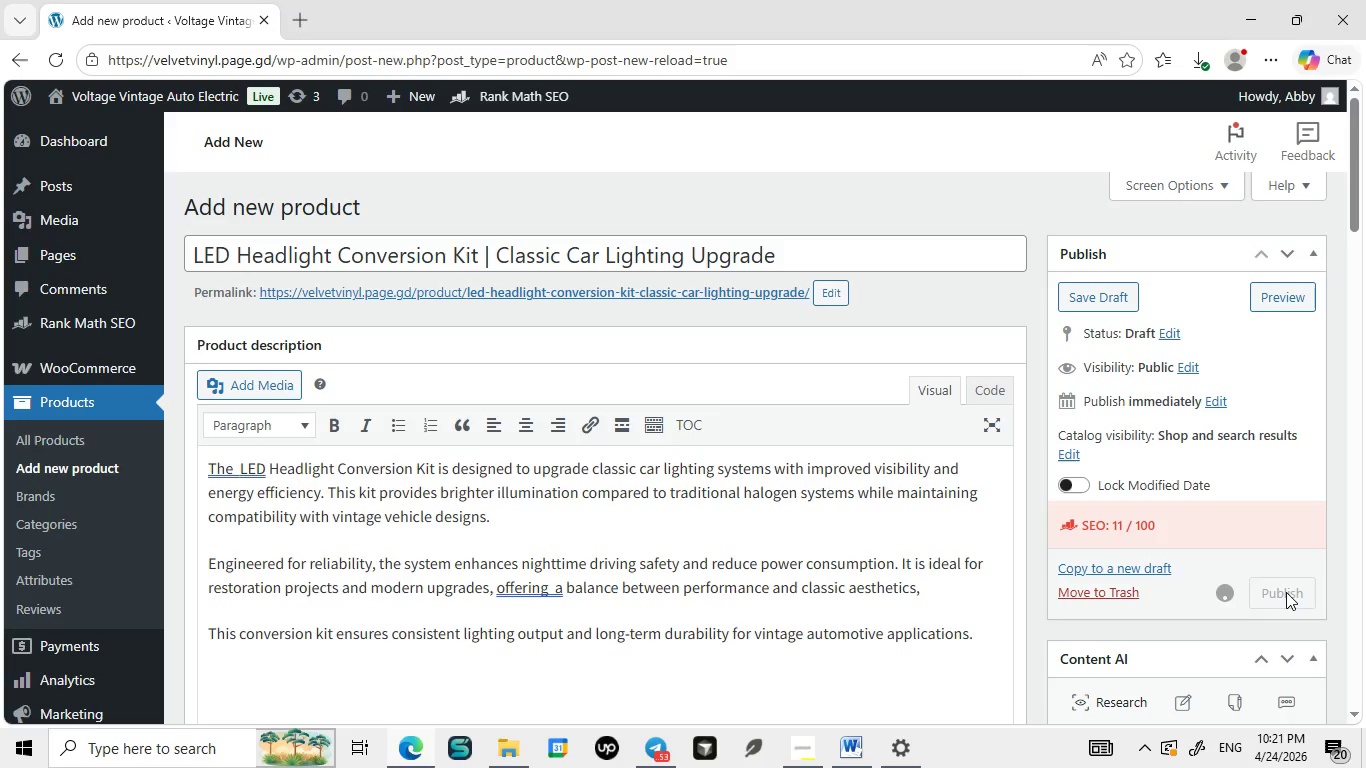 
left_click([1286, 592])
 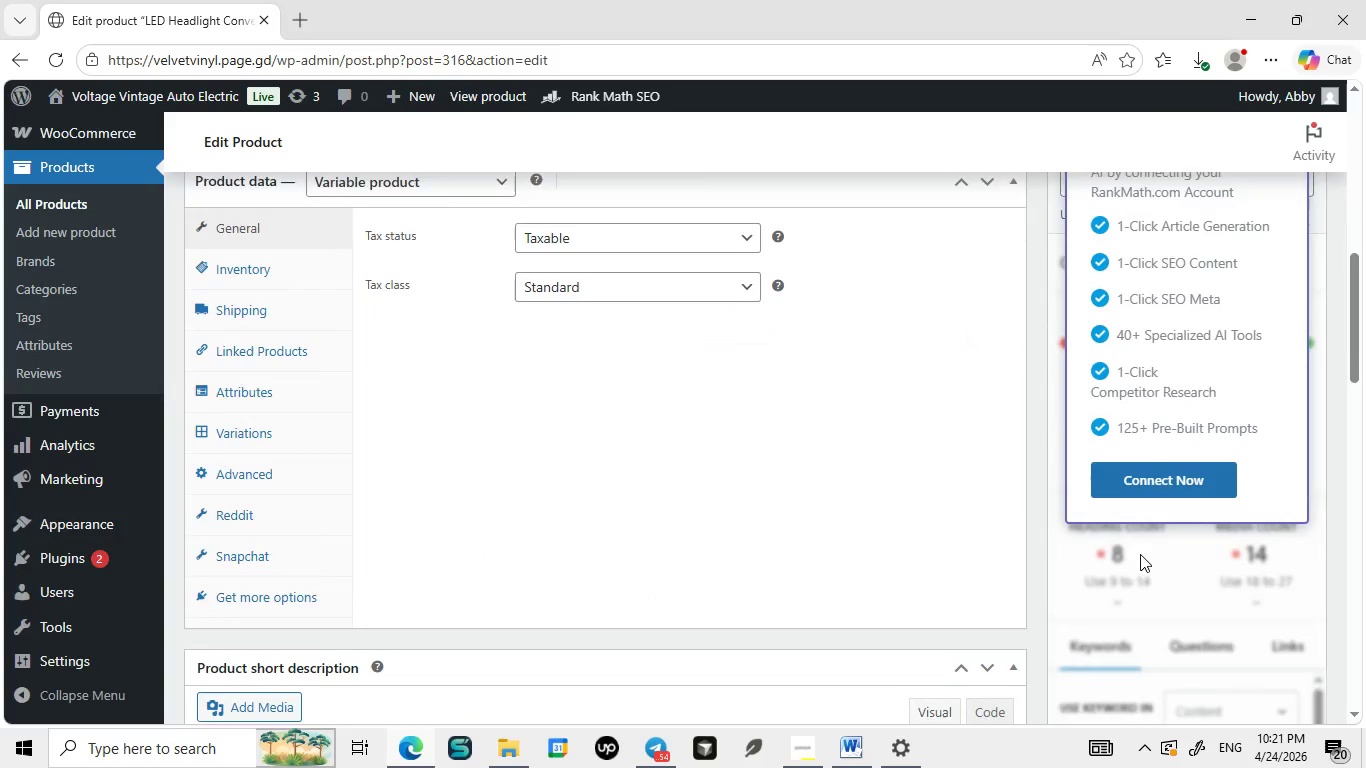 
wait(36.05)
 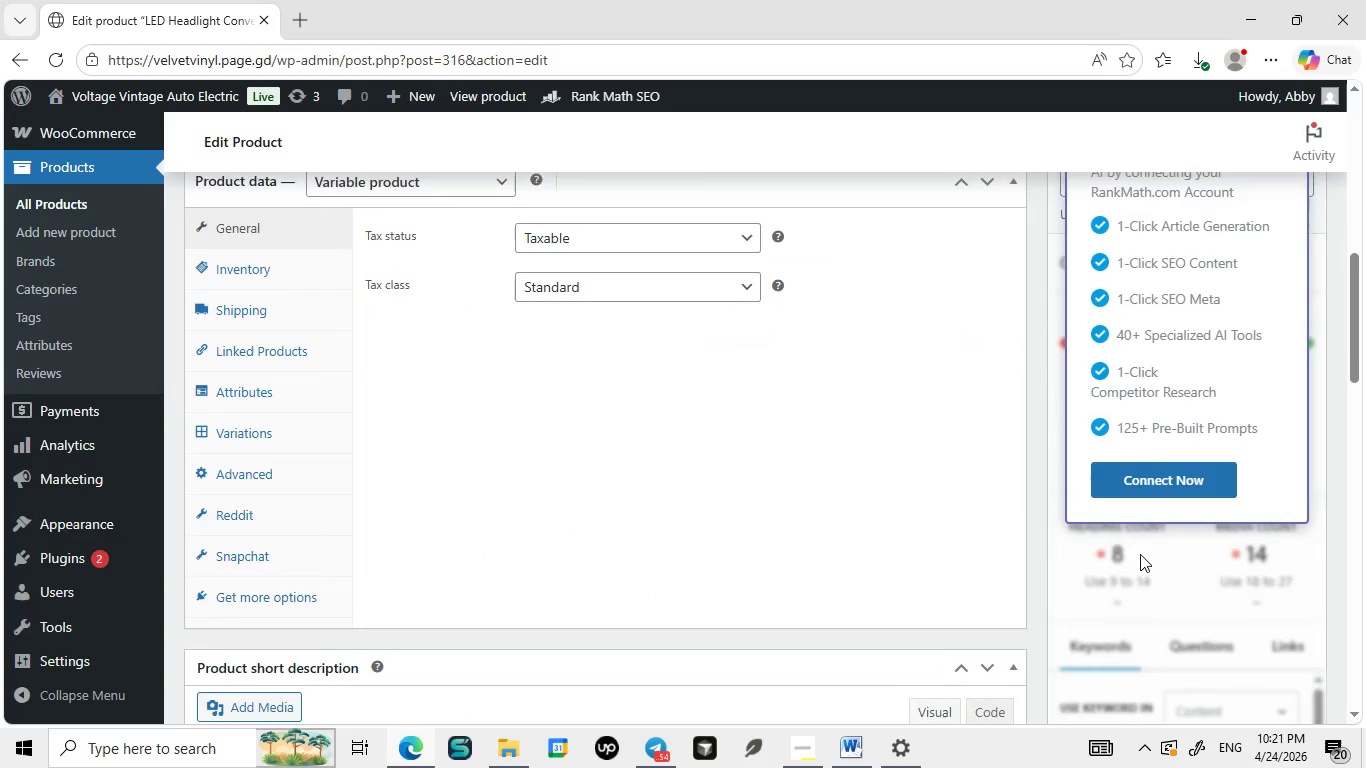 
left_click([1124, 526])
 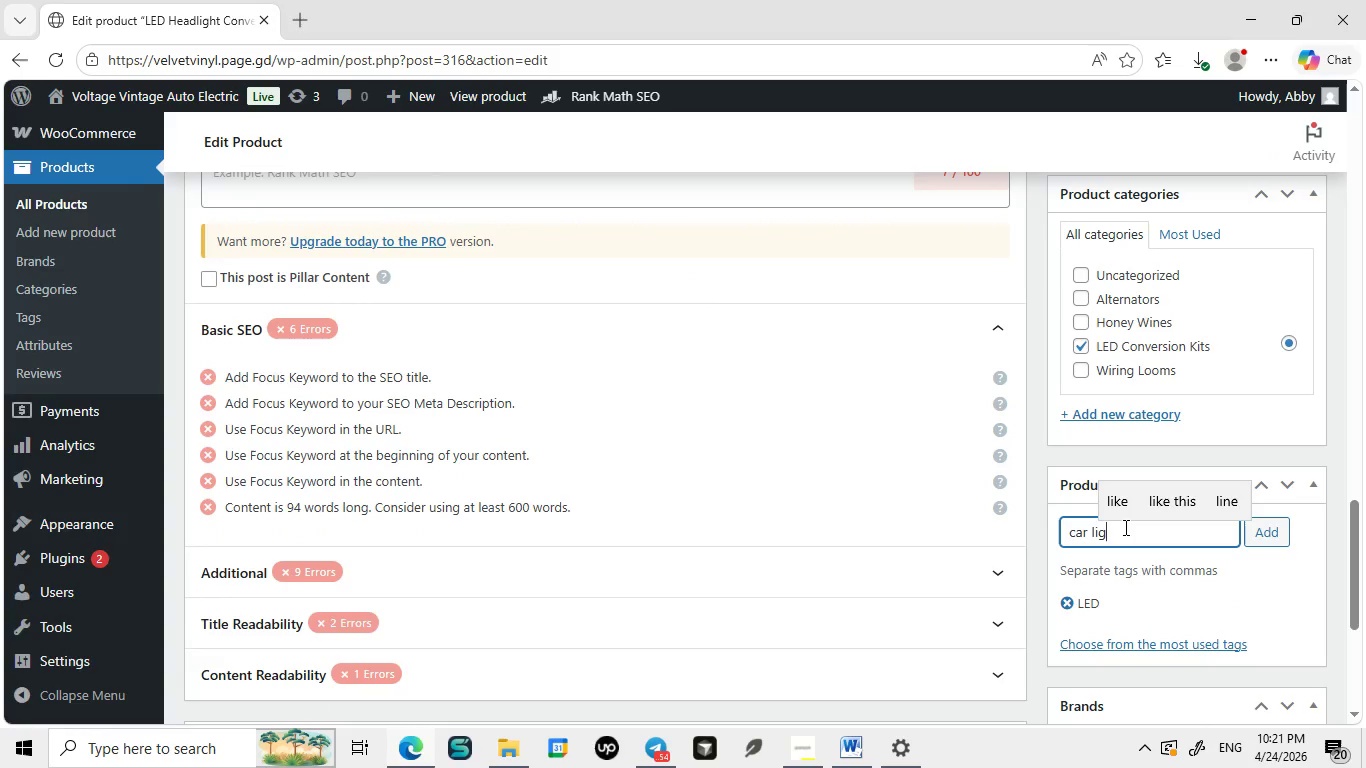 
type(car lighting, classic, LED conversion)
 